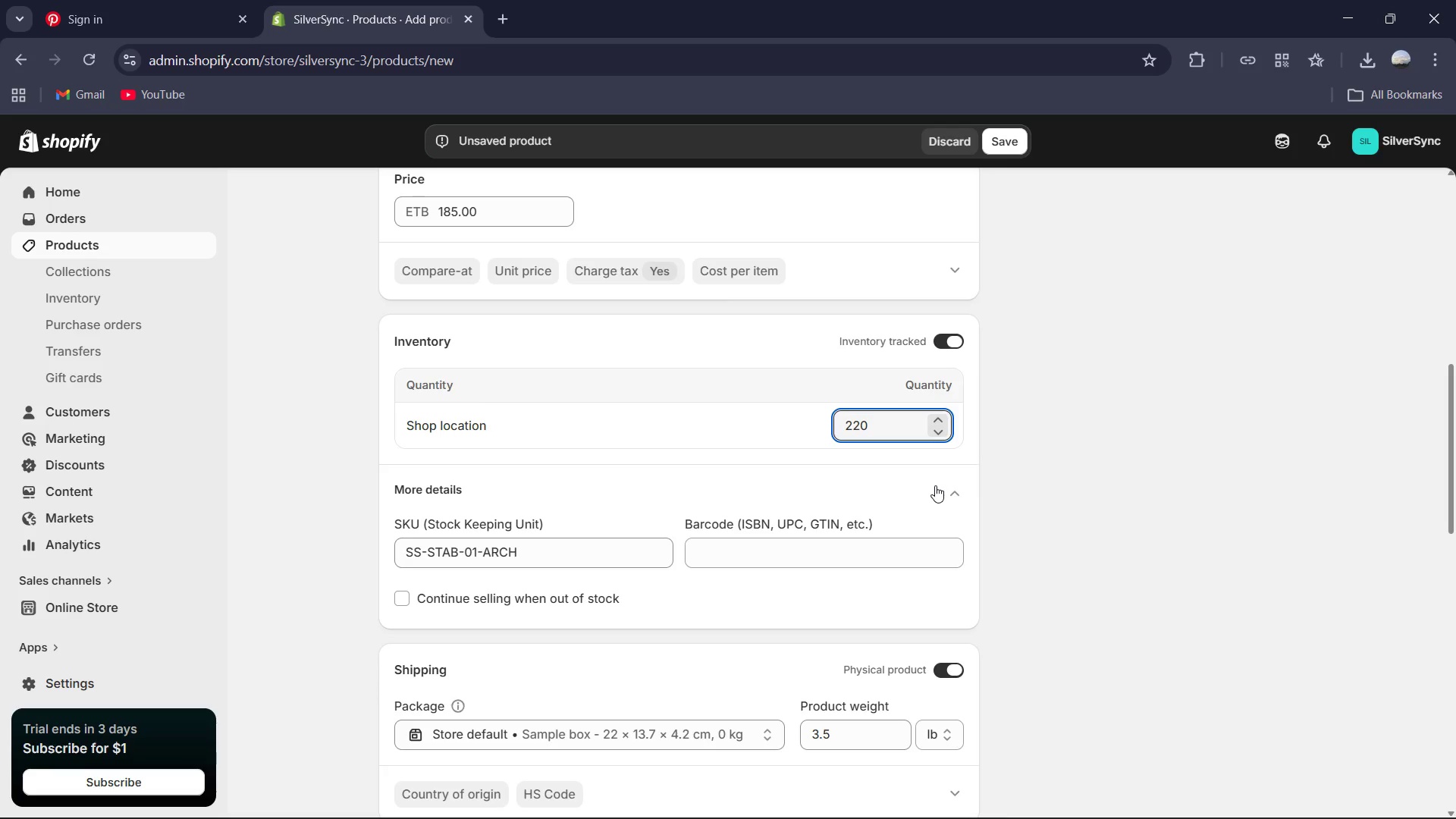 
scroll: coordinate [1088, 494], scroll_direction: up, amount: 3.0
 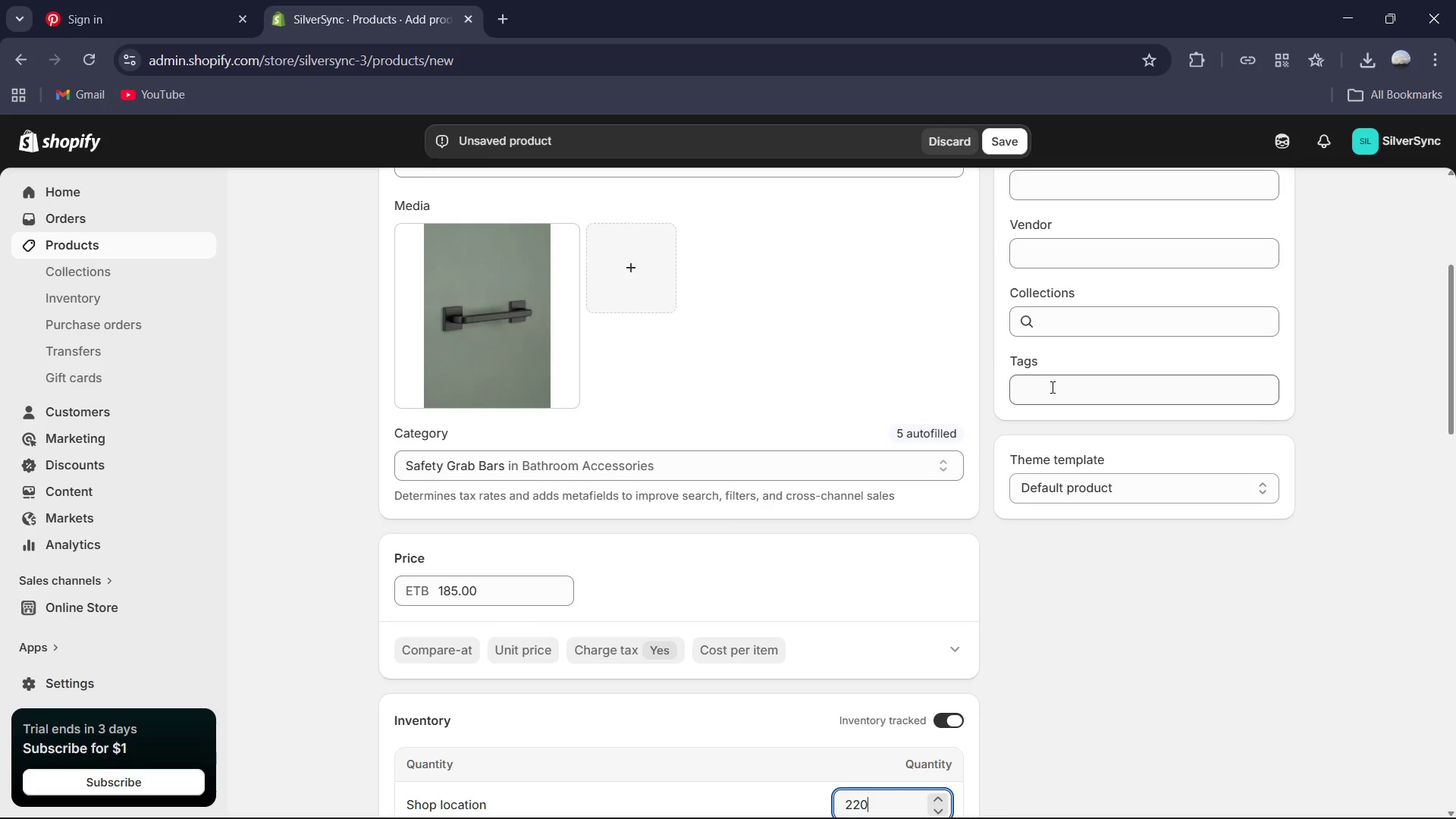 
left_click([1050, 394])
 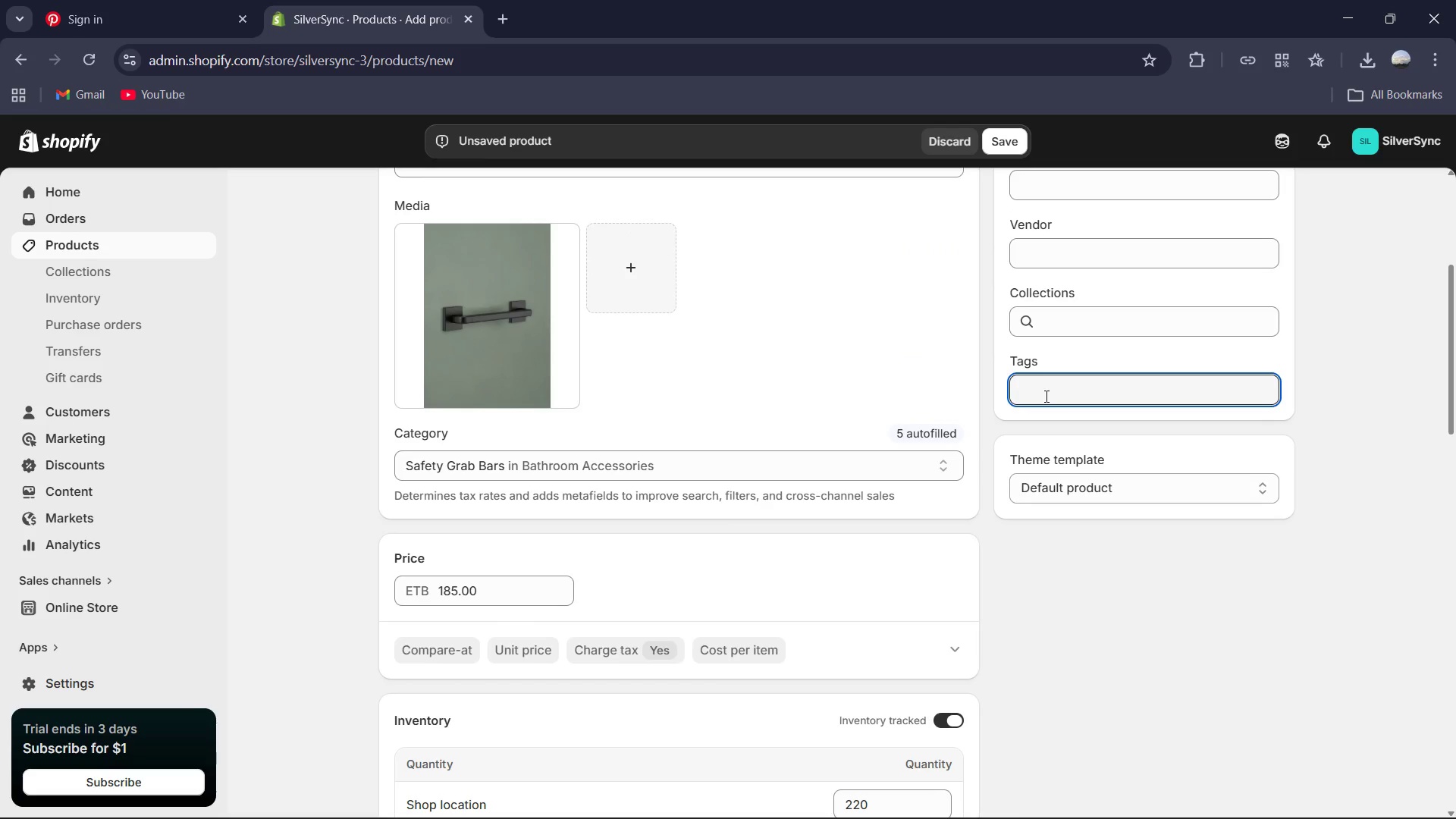 
type(V)
key(Backspace)
type(Bathroom)
 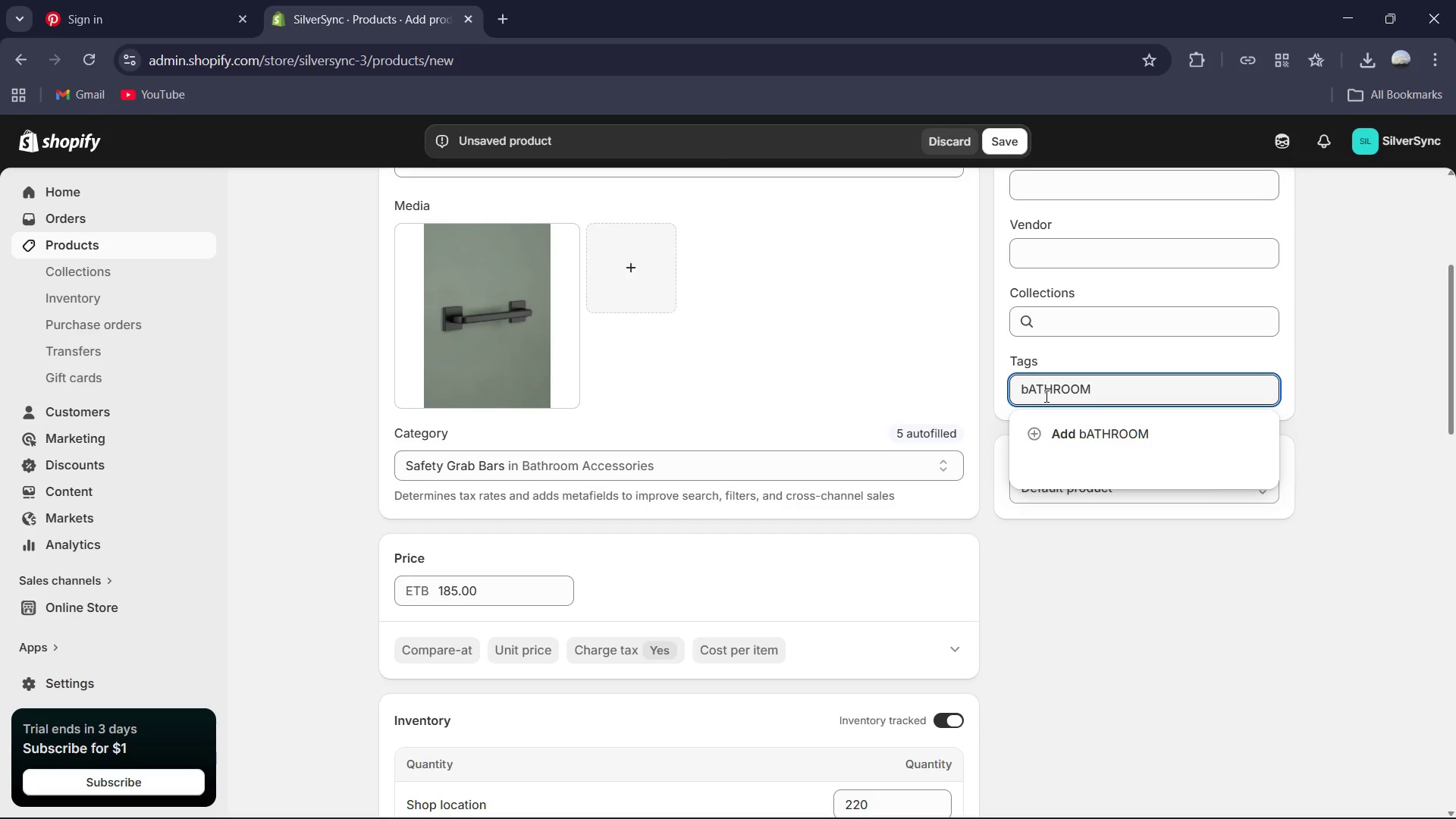 
key(Enter)
 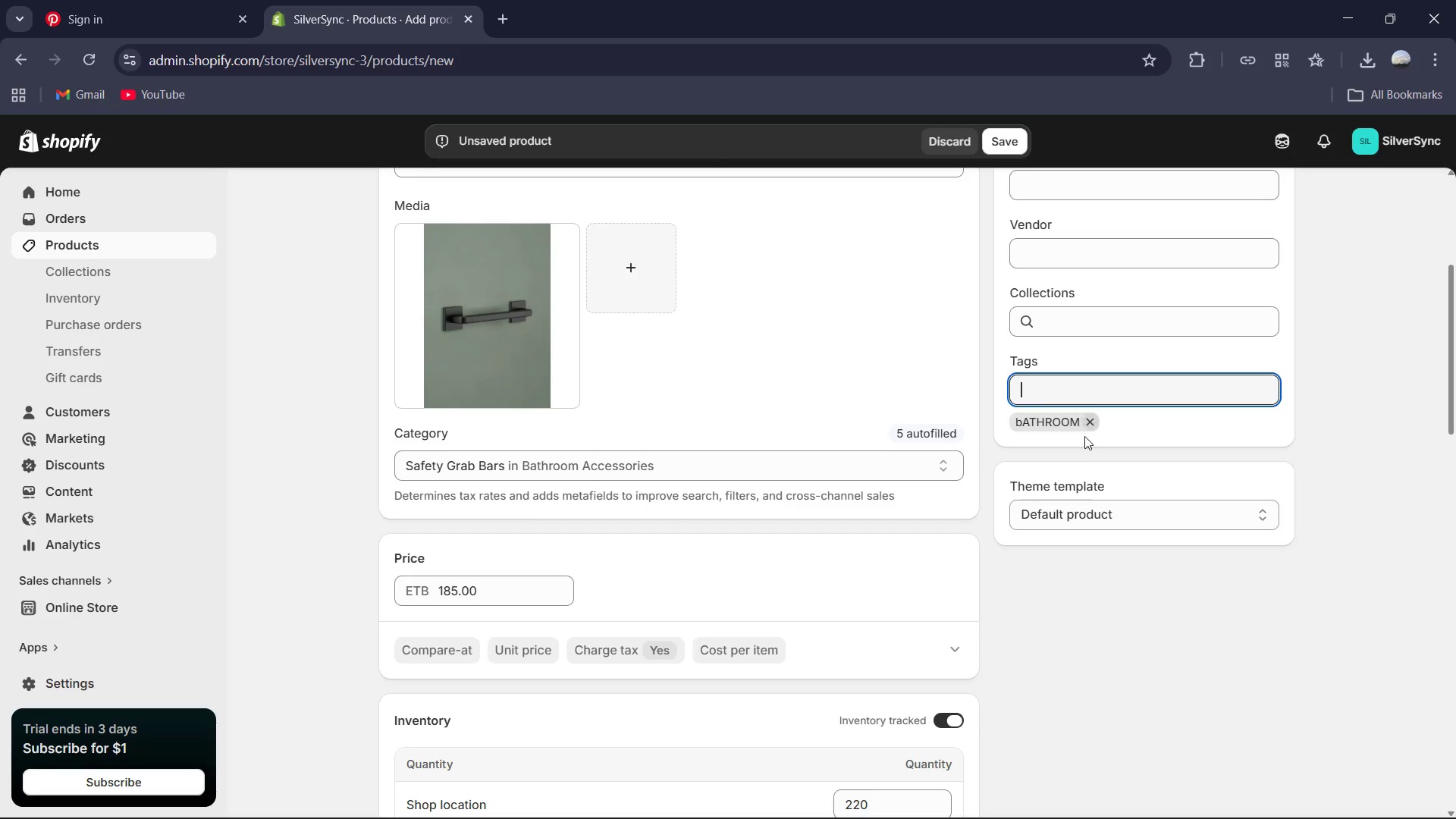 
left_click([1087, 423])
 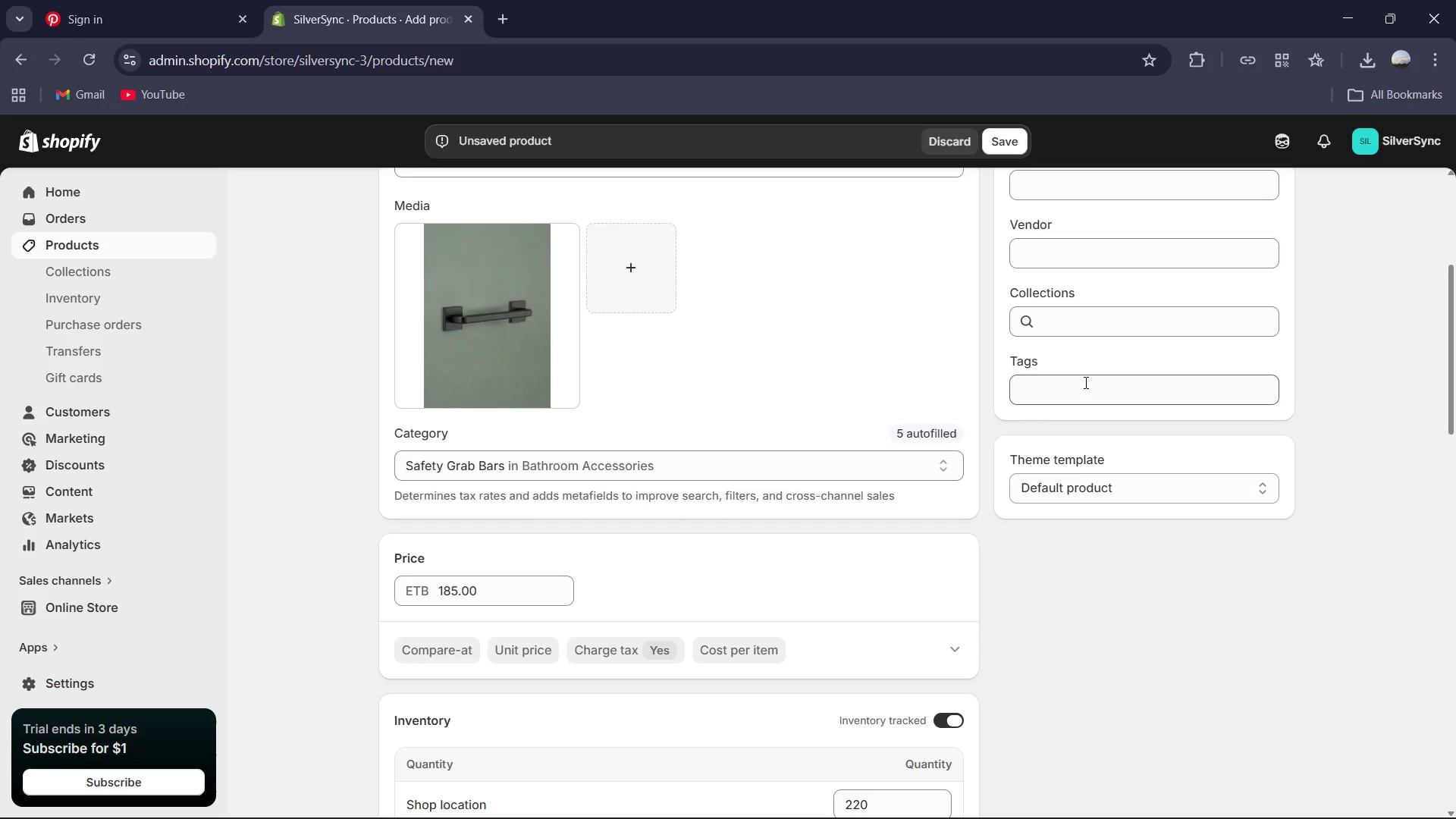 
left_click([1084, 384])
 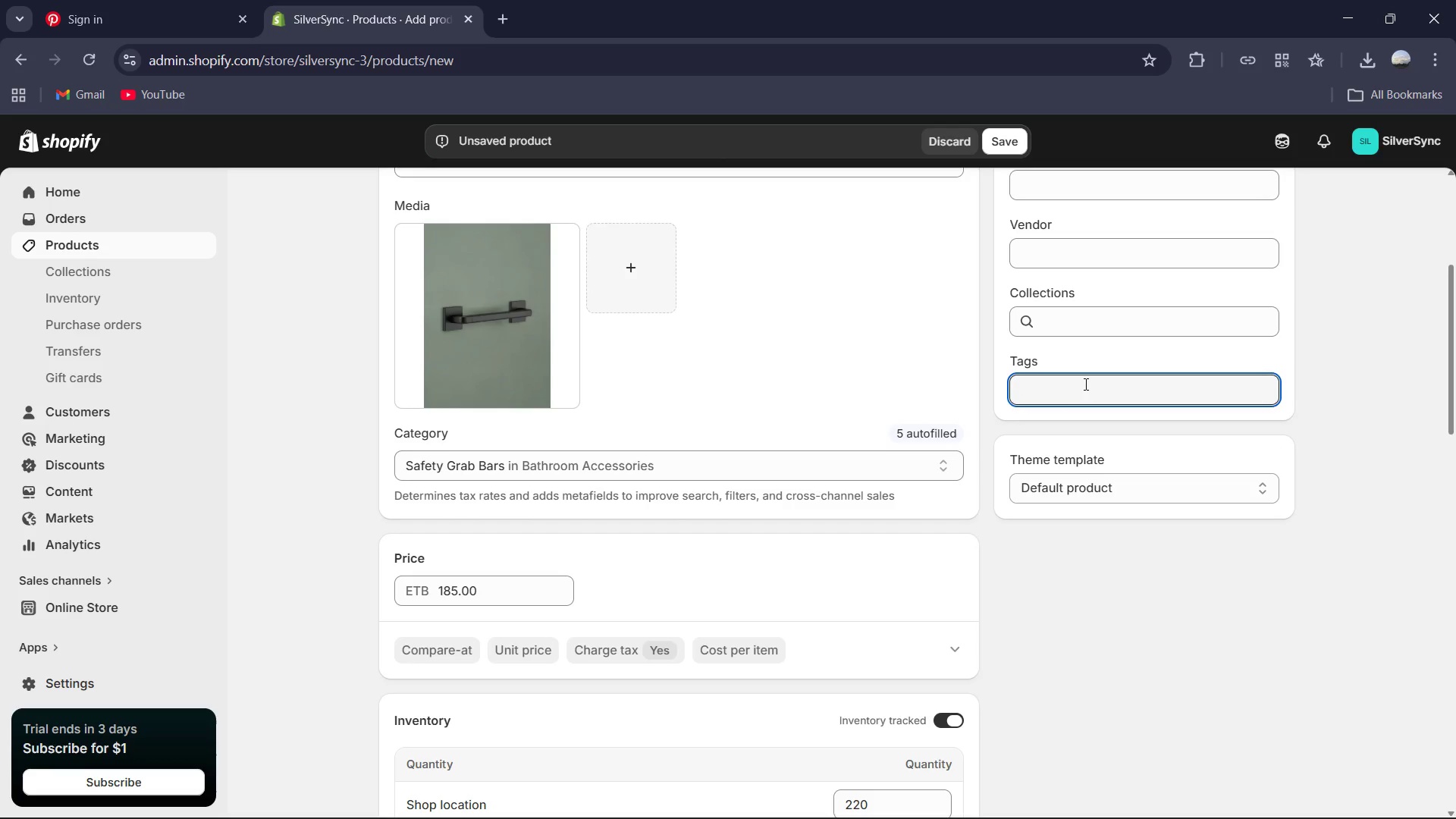 
type(Bathroom)
 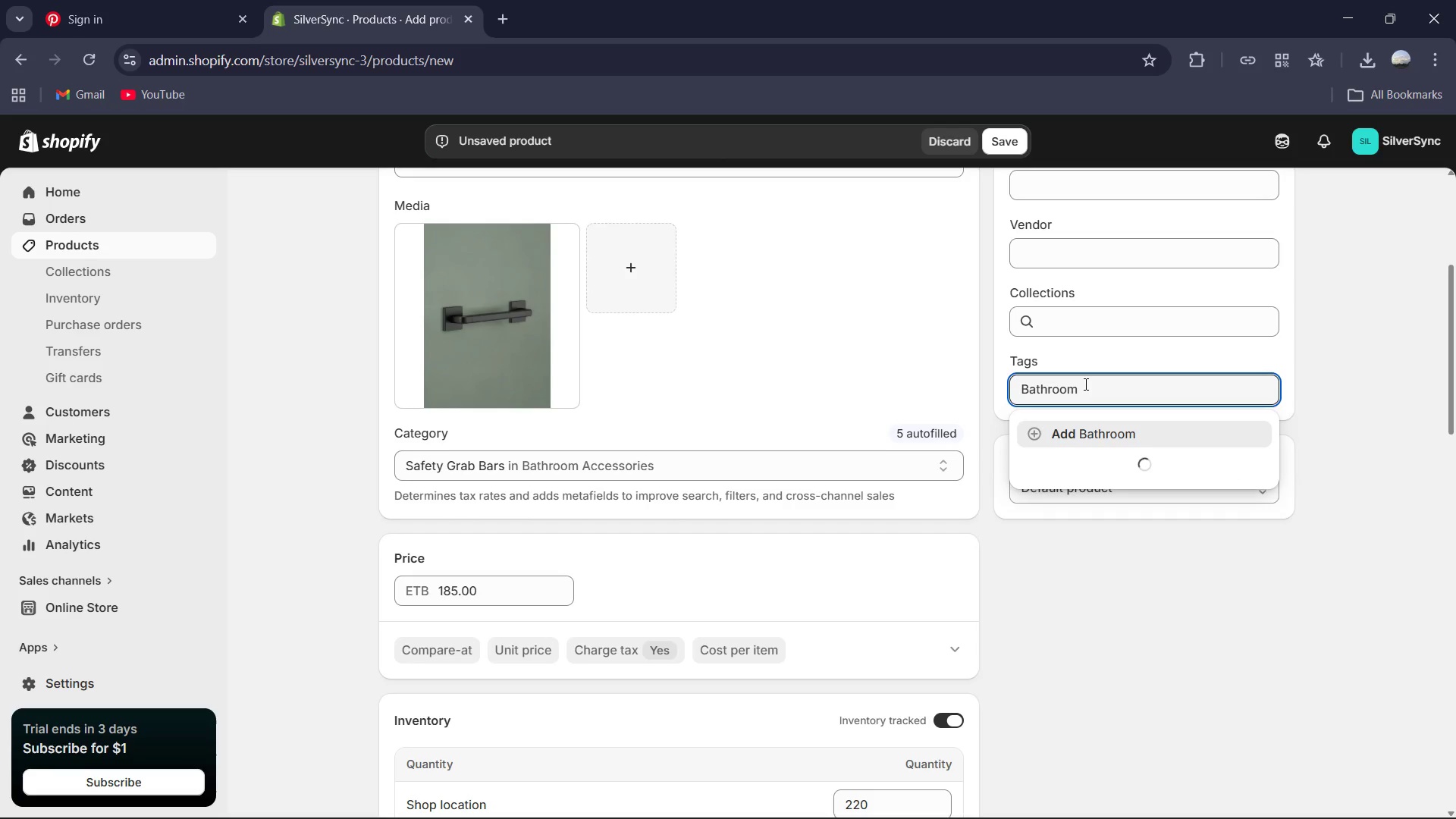 
key(Enter)
 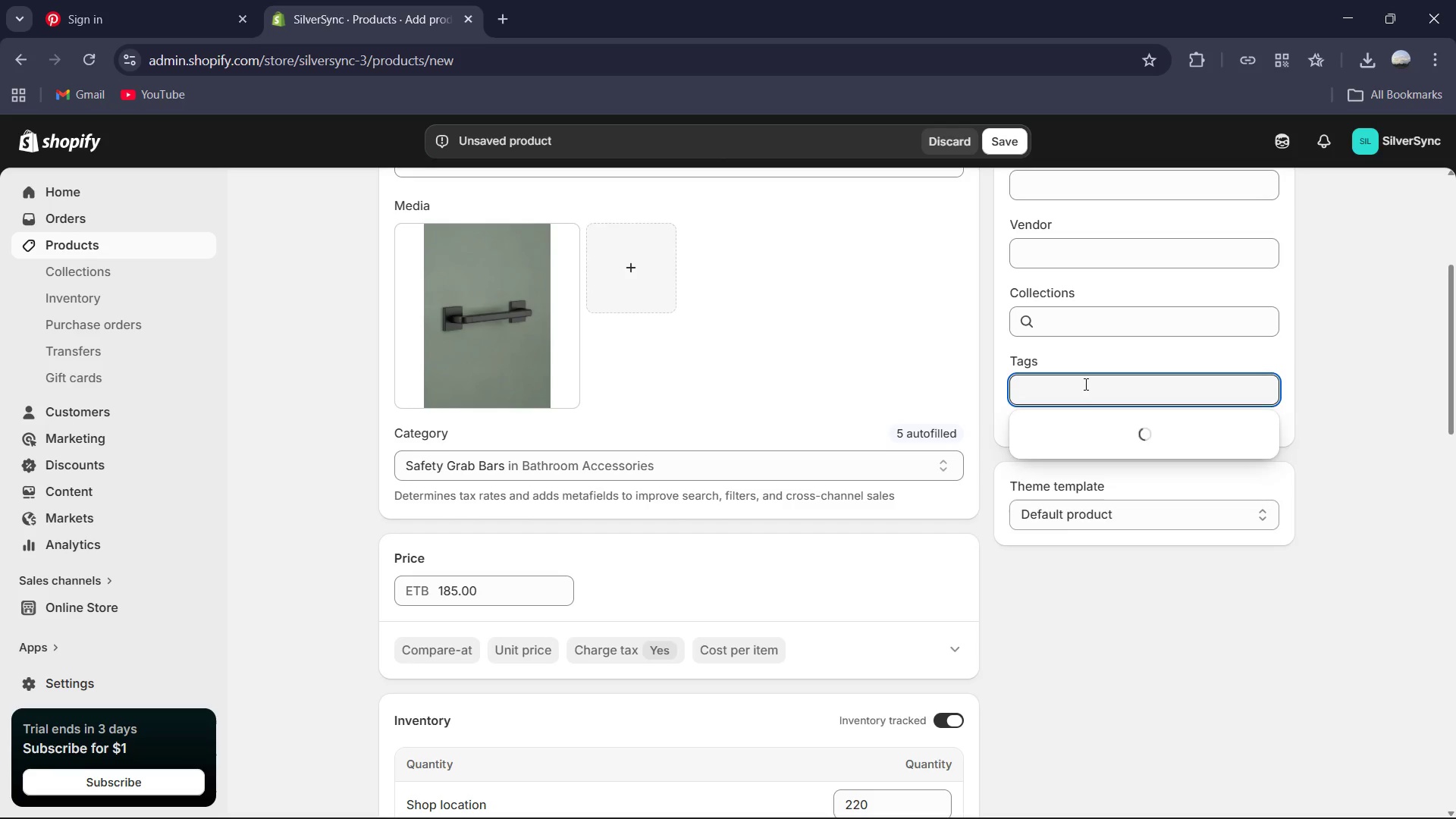 
type(Mobili)
 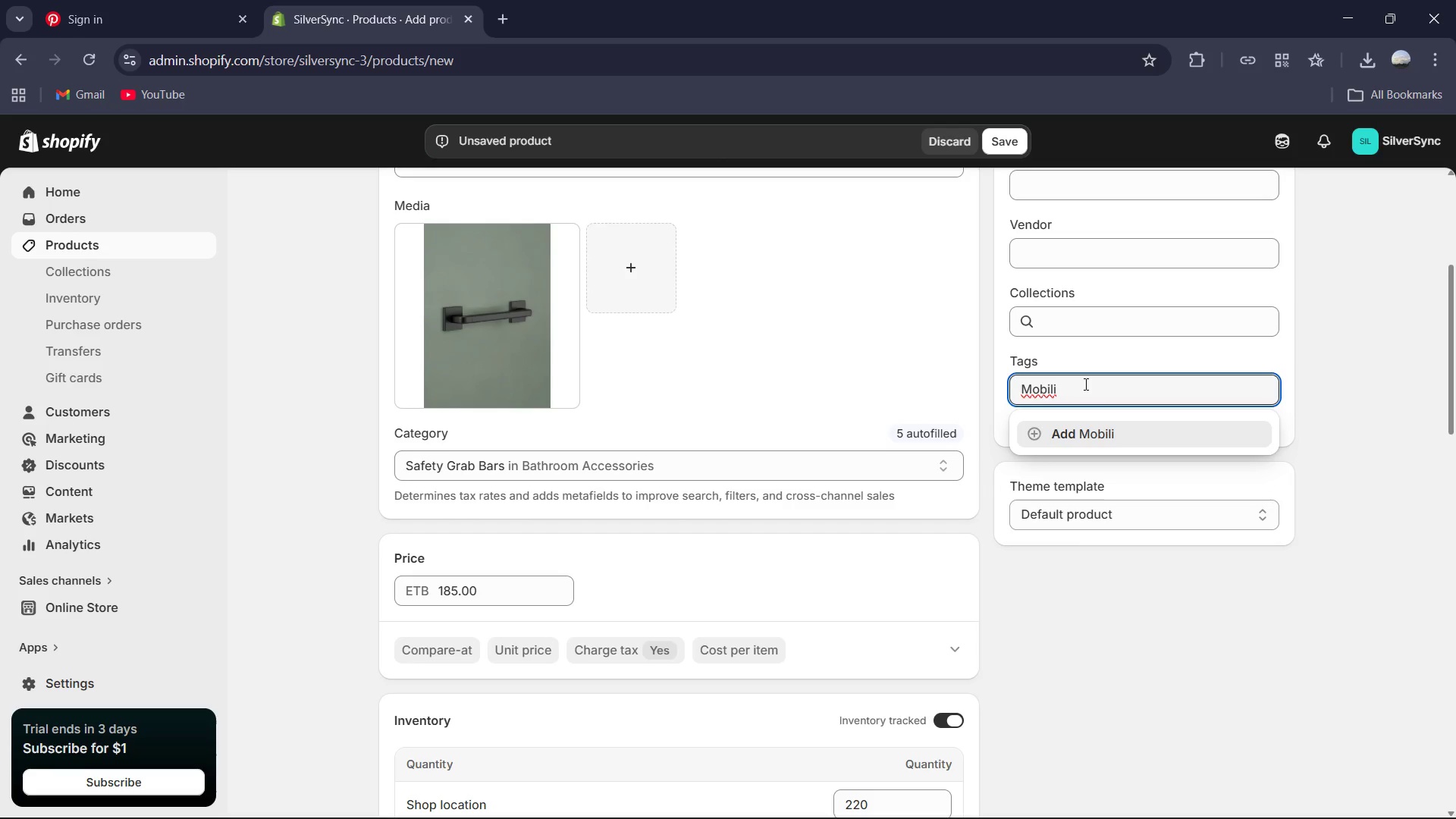 
type(ty )
 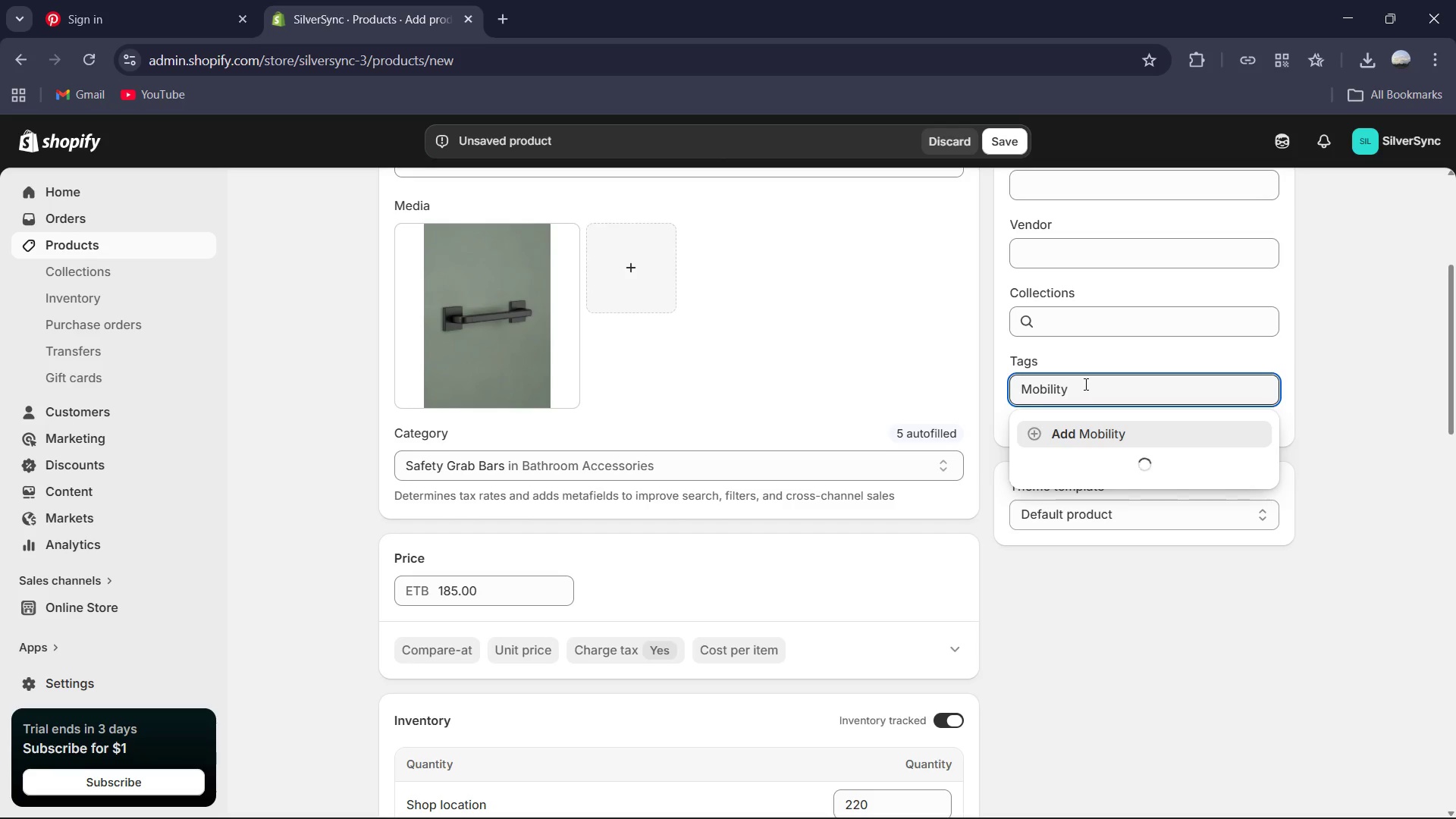 
key(Enter)
 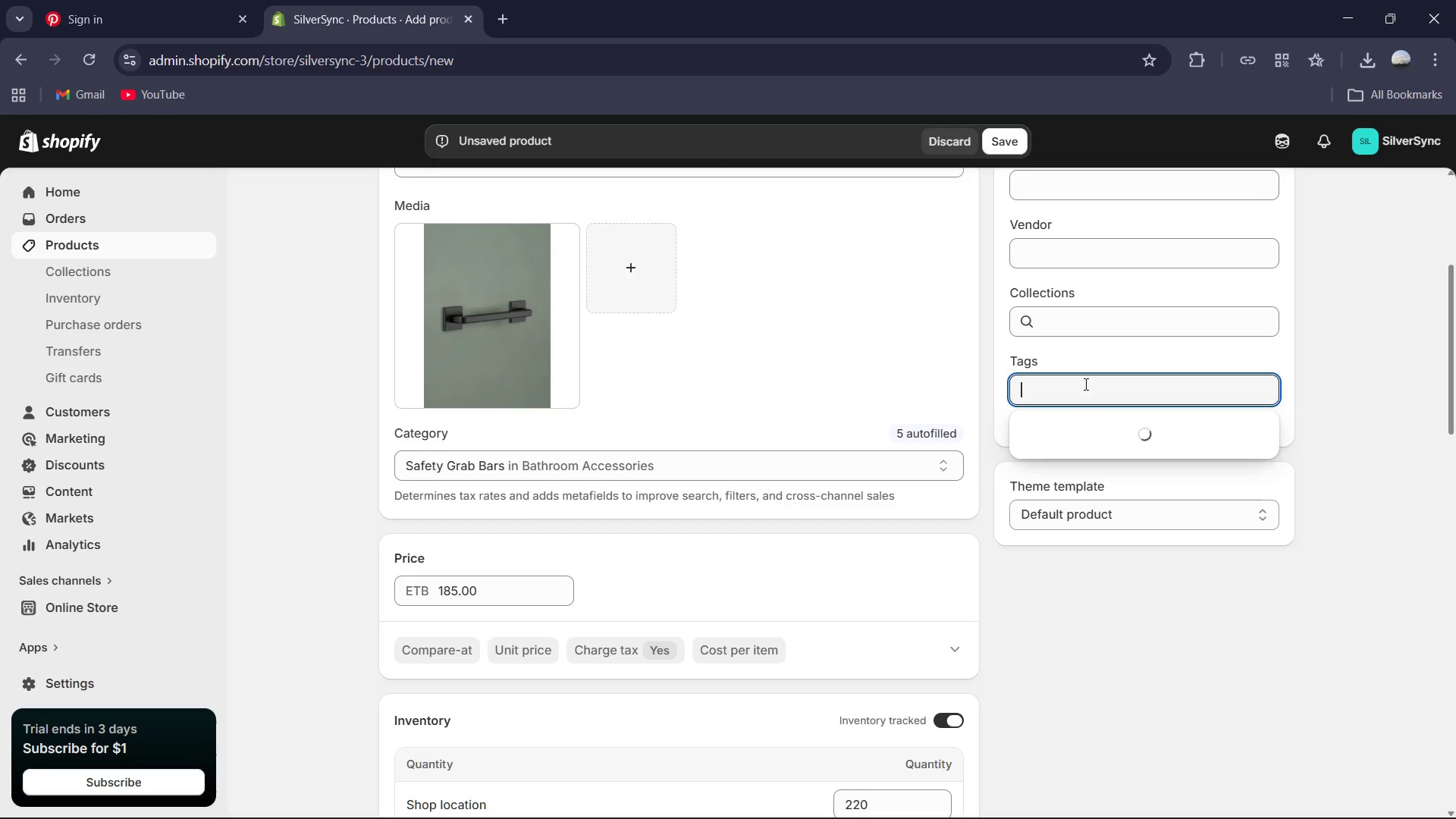 
type(Sa)
key(Backspace)
type(t)
key(Backspace)
type(tability)
 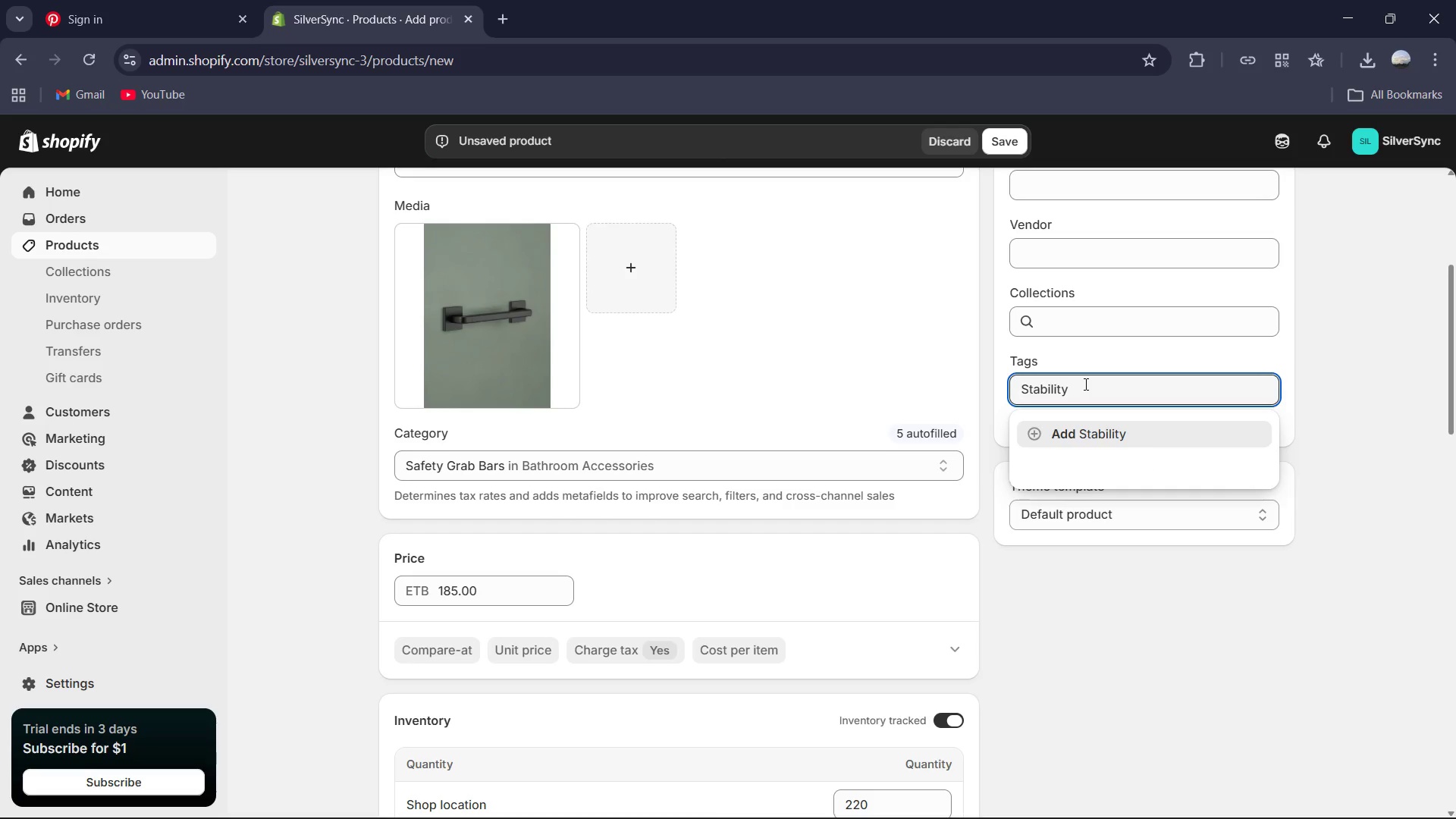 
key(Enter)
 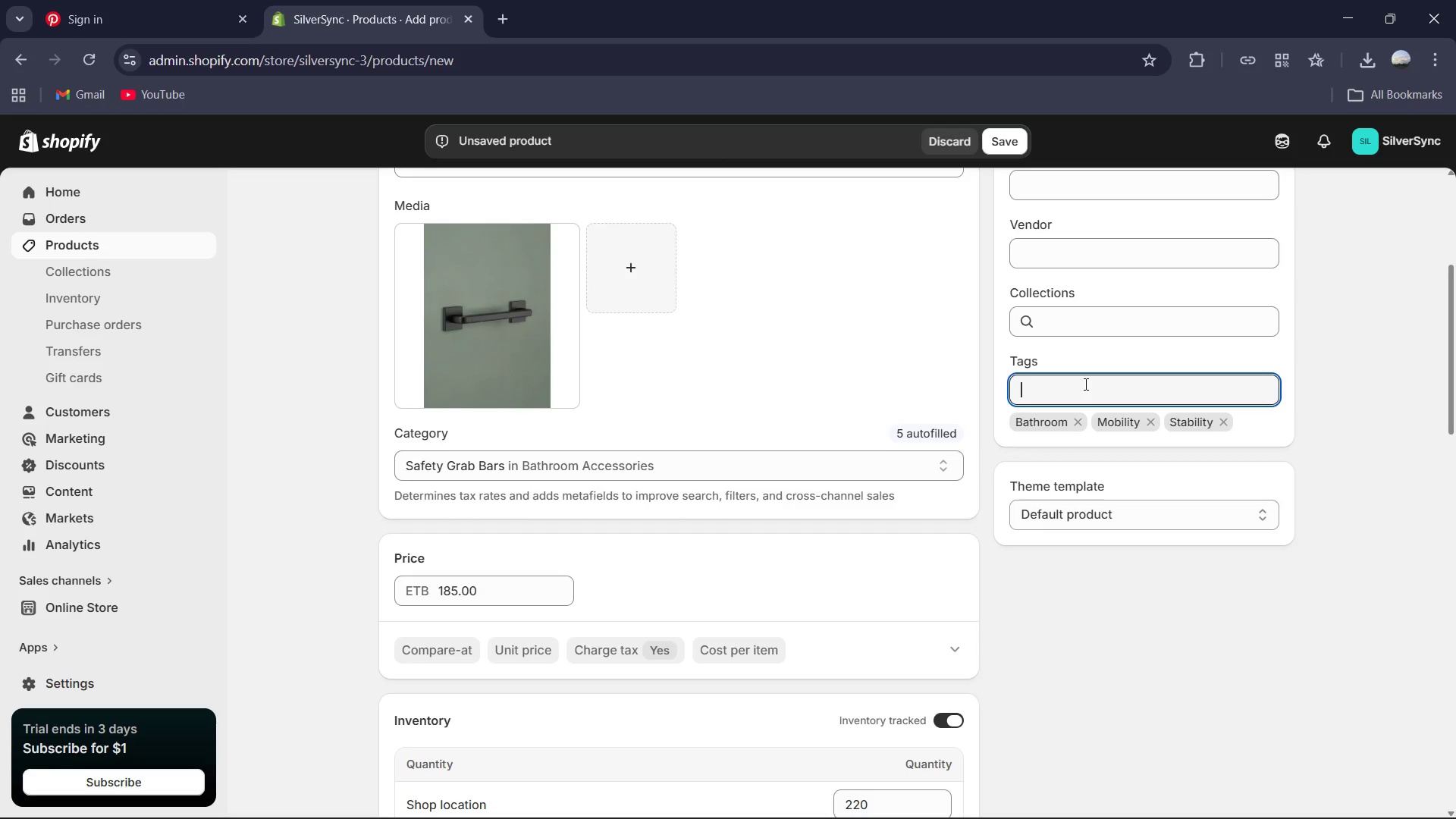 
type(Grab Bar)
 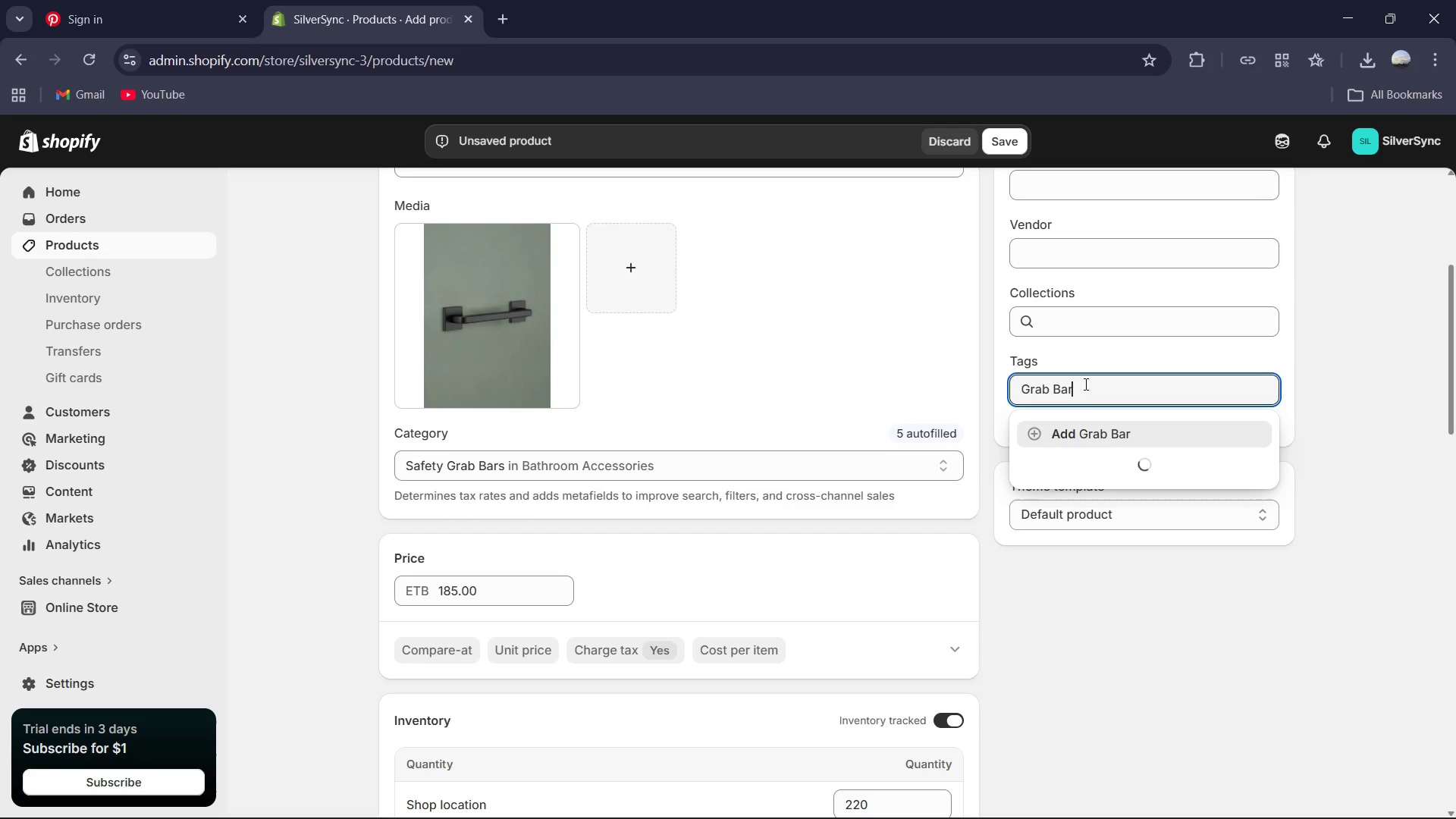 
key(Enter)
 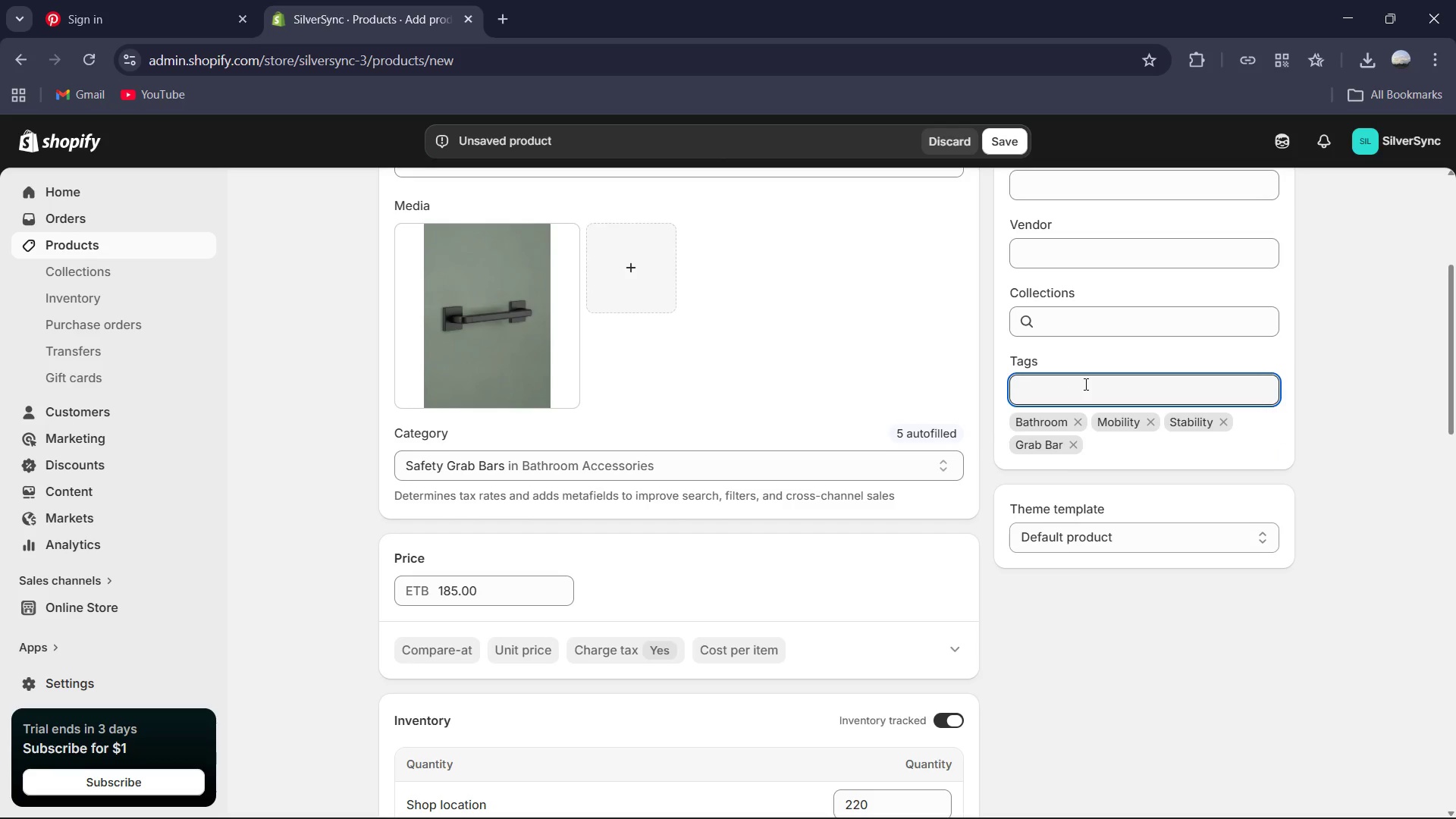 
type(Designer Hardware)
 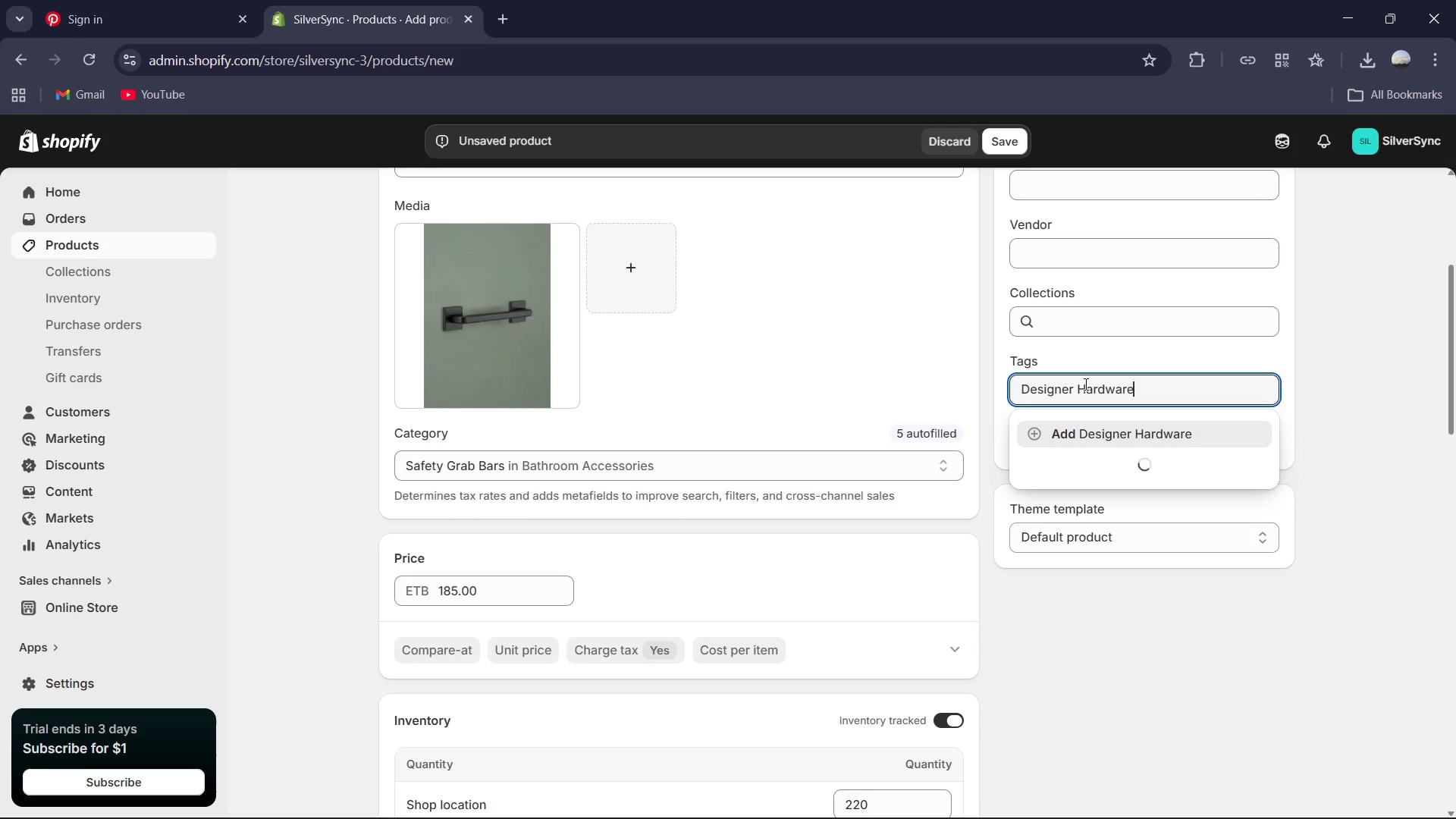 
key(Enter)
 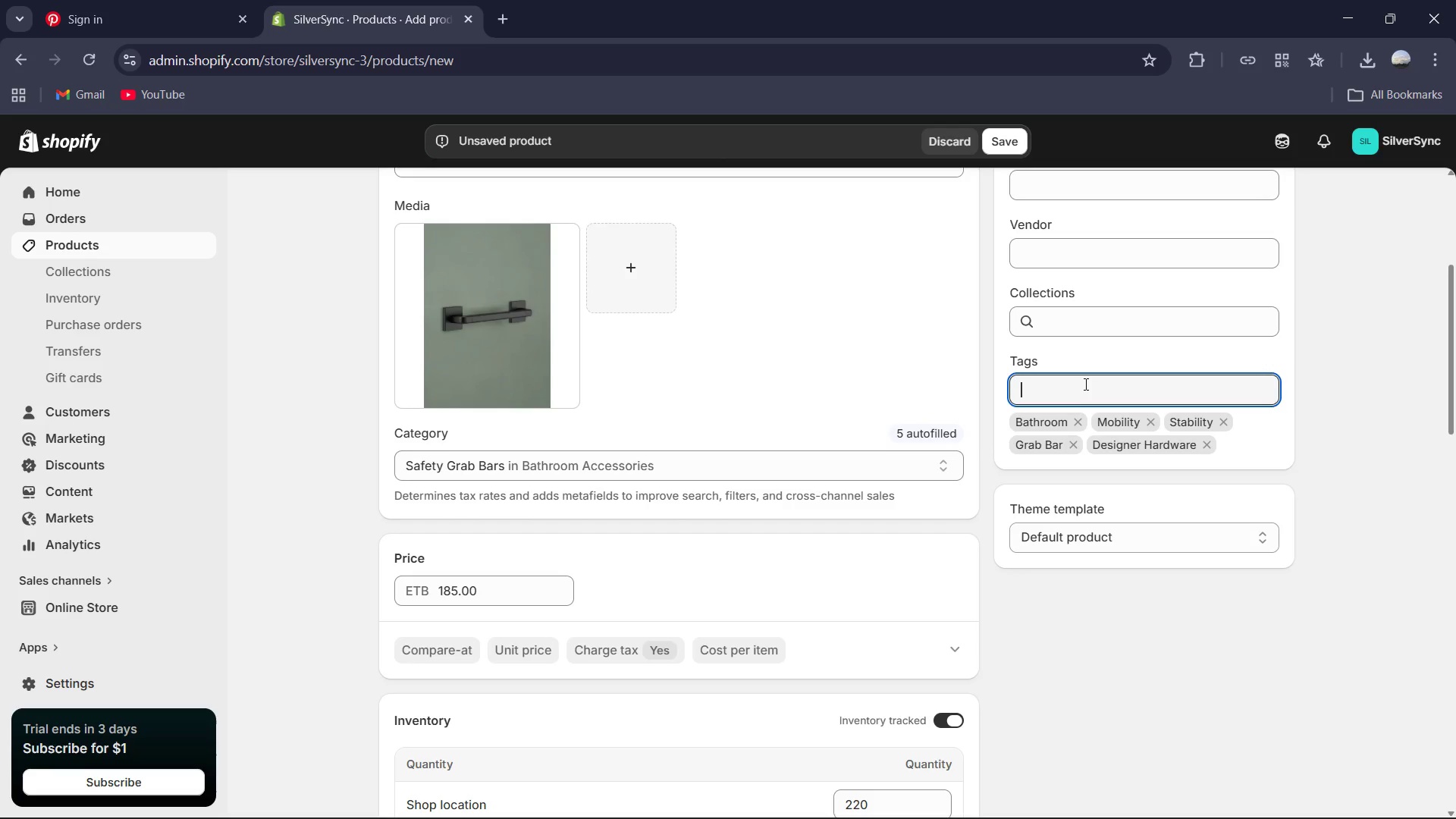 
type(Stain)
key(Backspace)
key(Backspace)
key(Backspace)
key(Backspace)
type(atin Brs)
key(Backspace)
type(ass)
 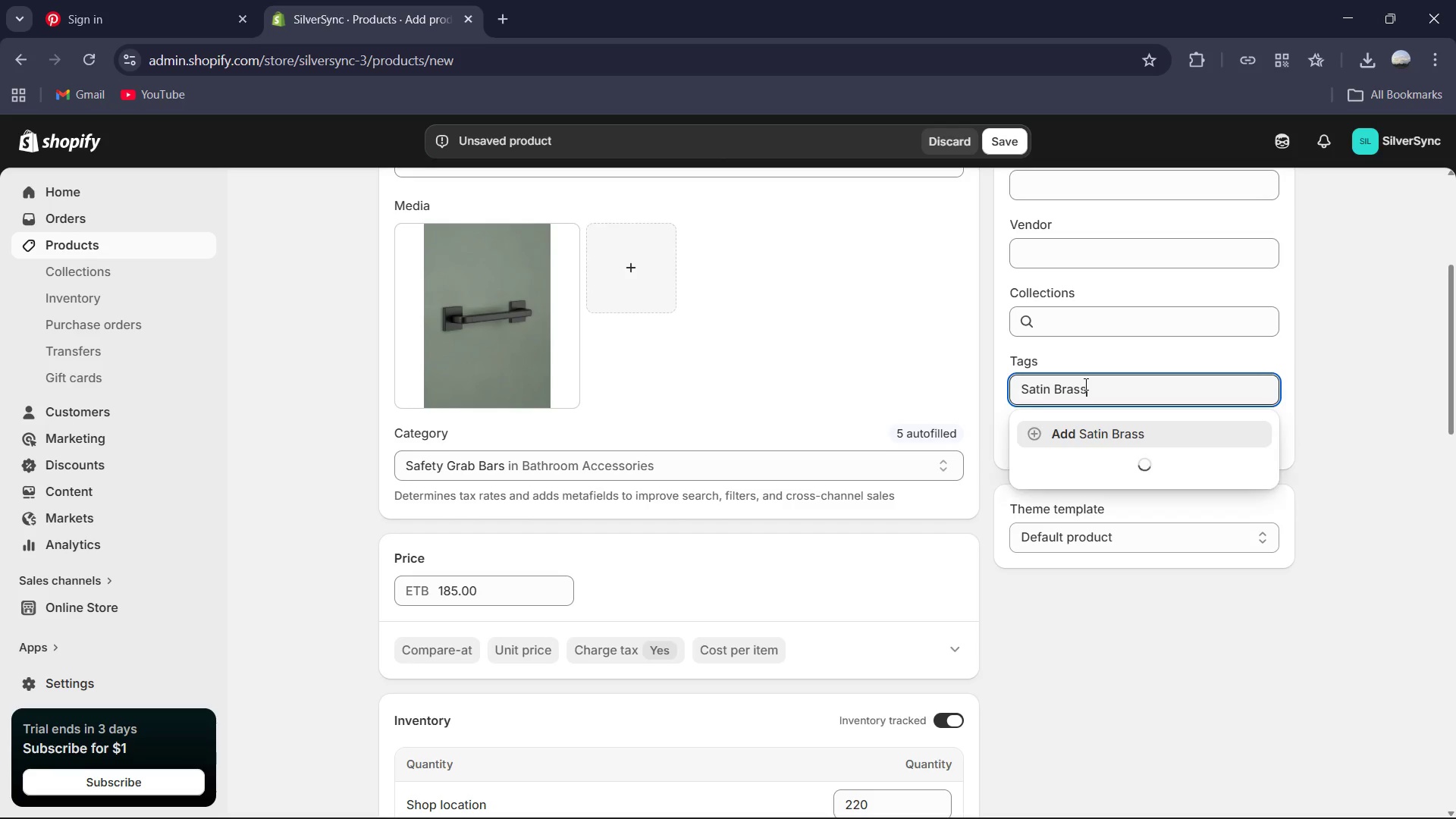 
key(Enter)
 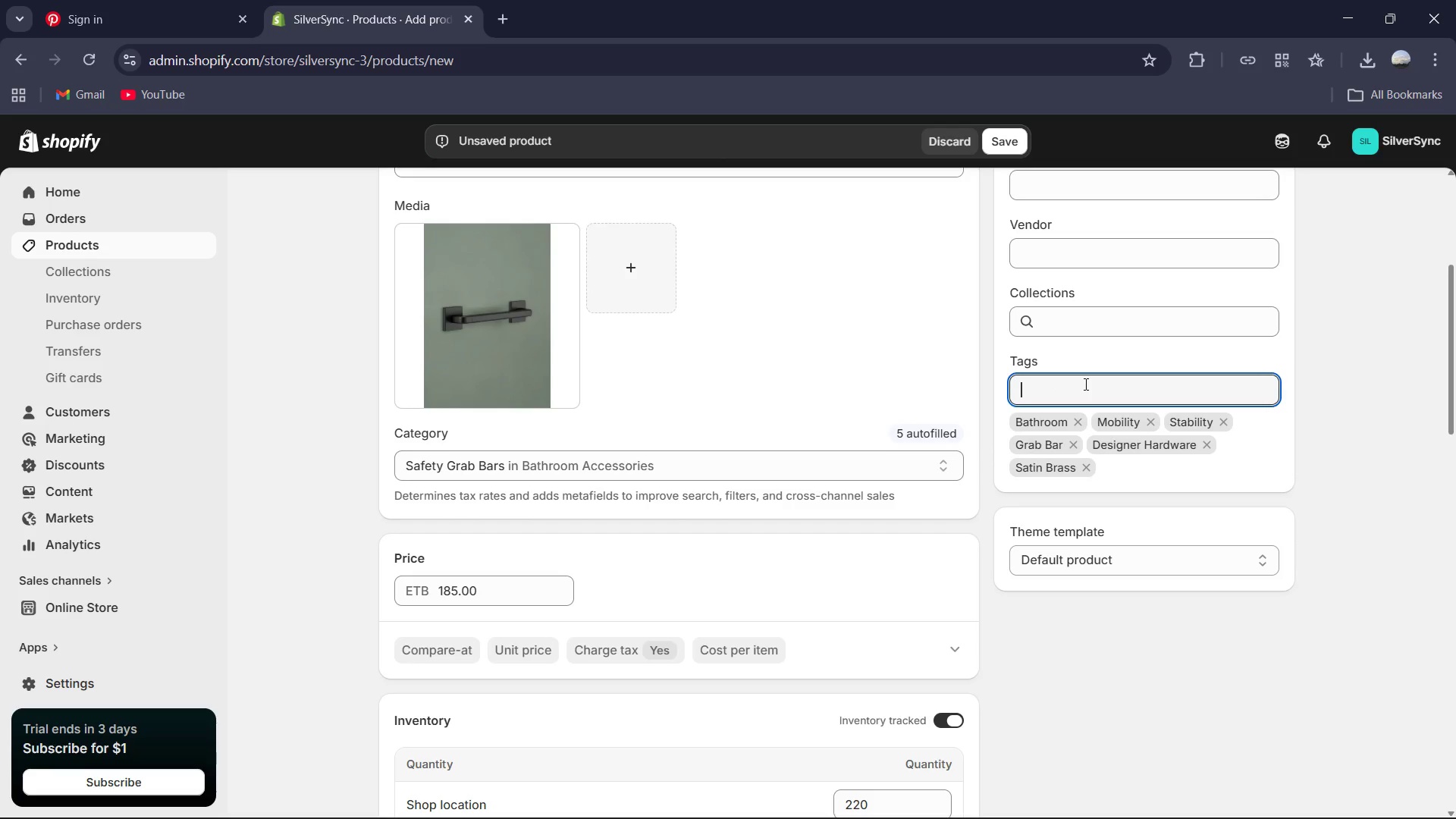 
type(Matte)
 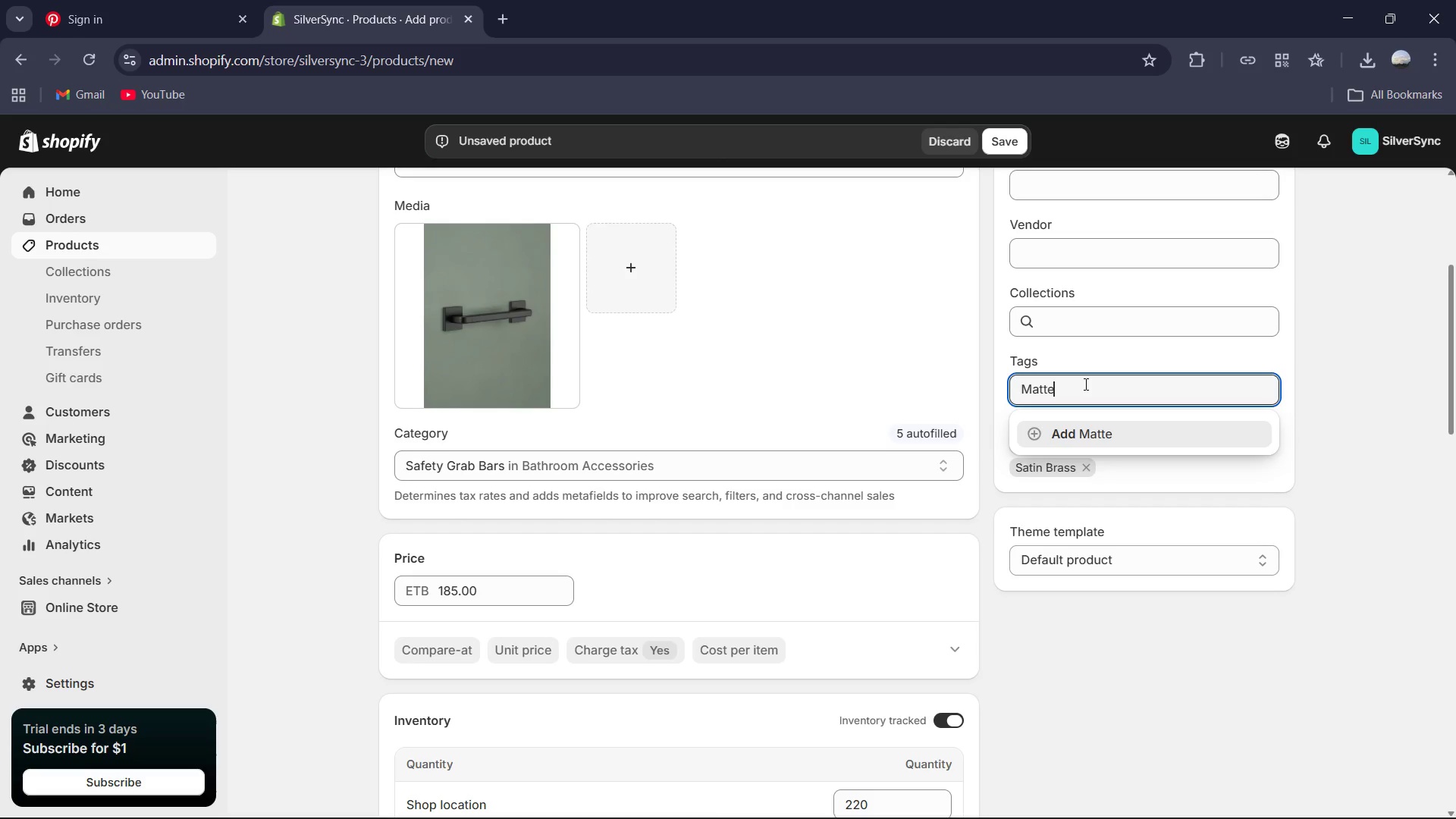 
key(Enter)
 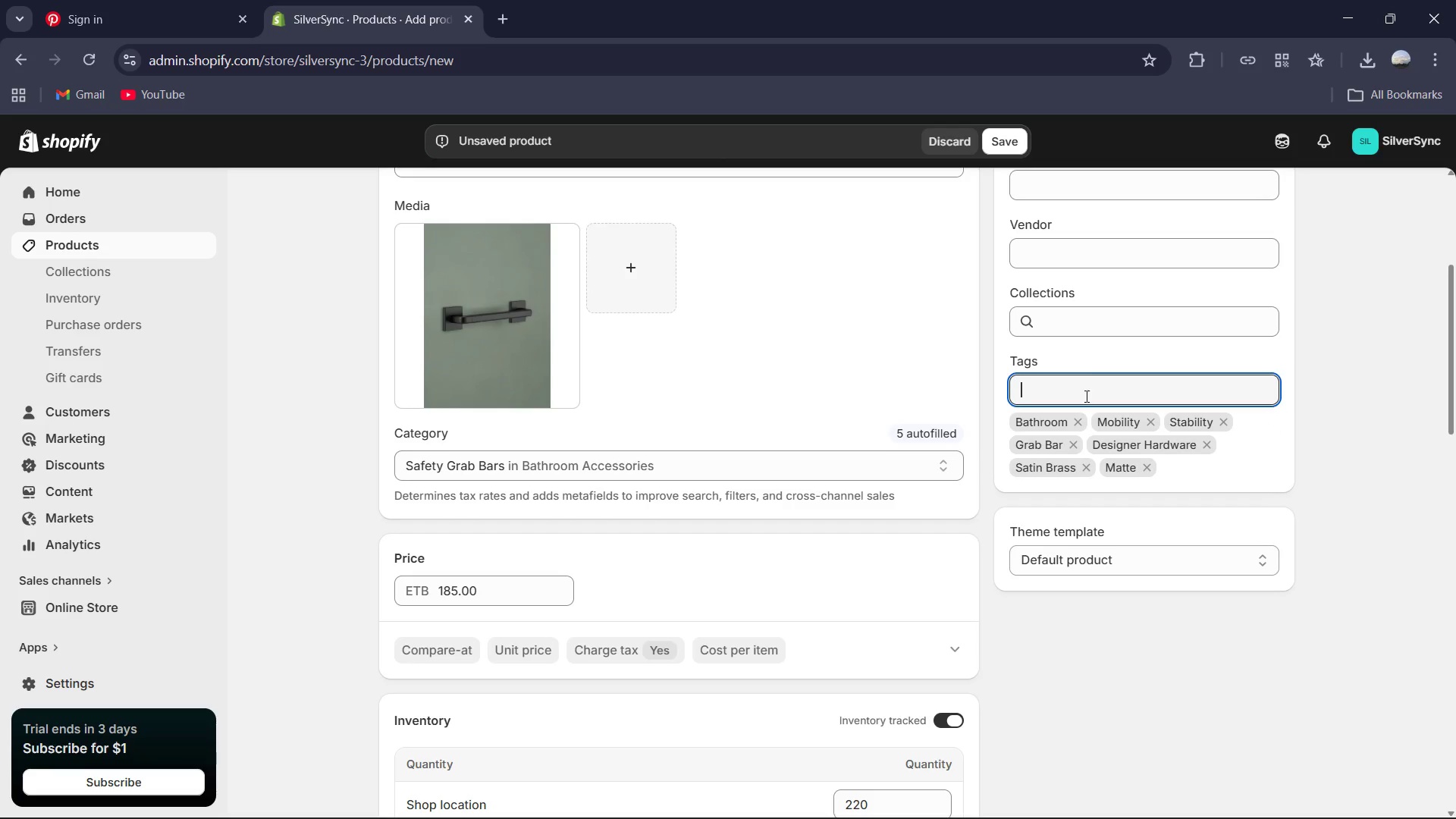 
scroll: coordinate [1106, 488], scroll_direction: down, amount: 1.0
 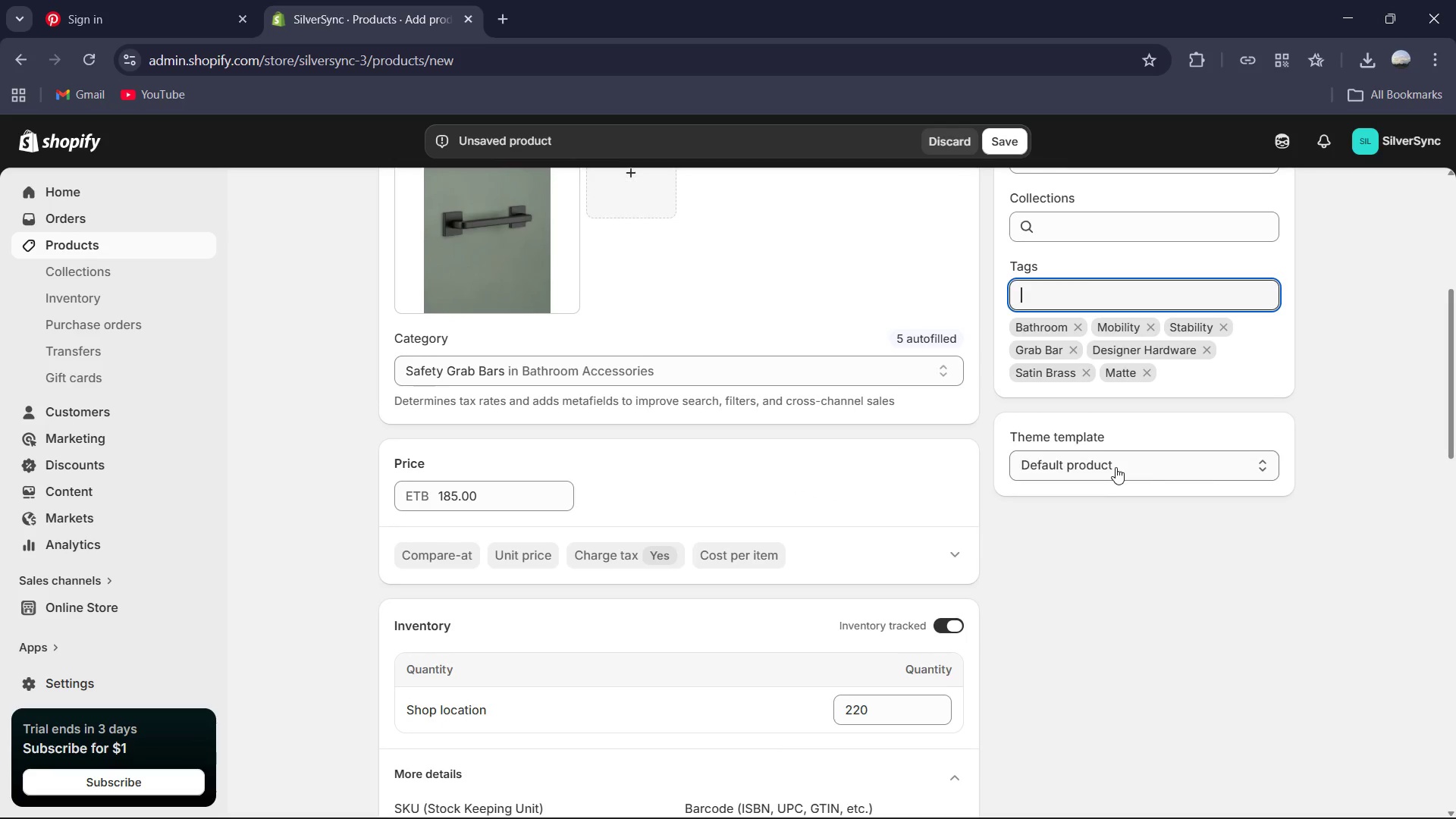 
scroll: coordinate [1116, 466], scroll_direction: up, amount: 4.0
 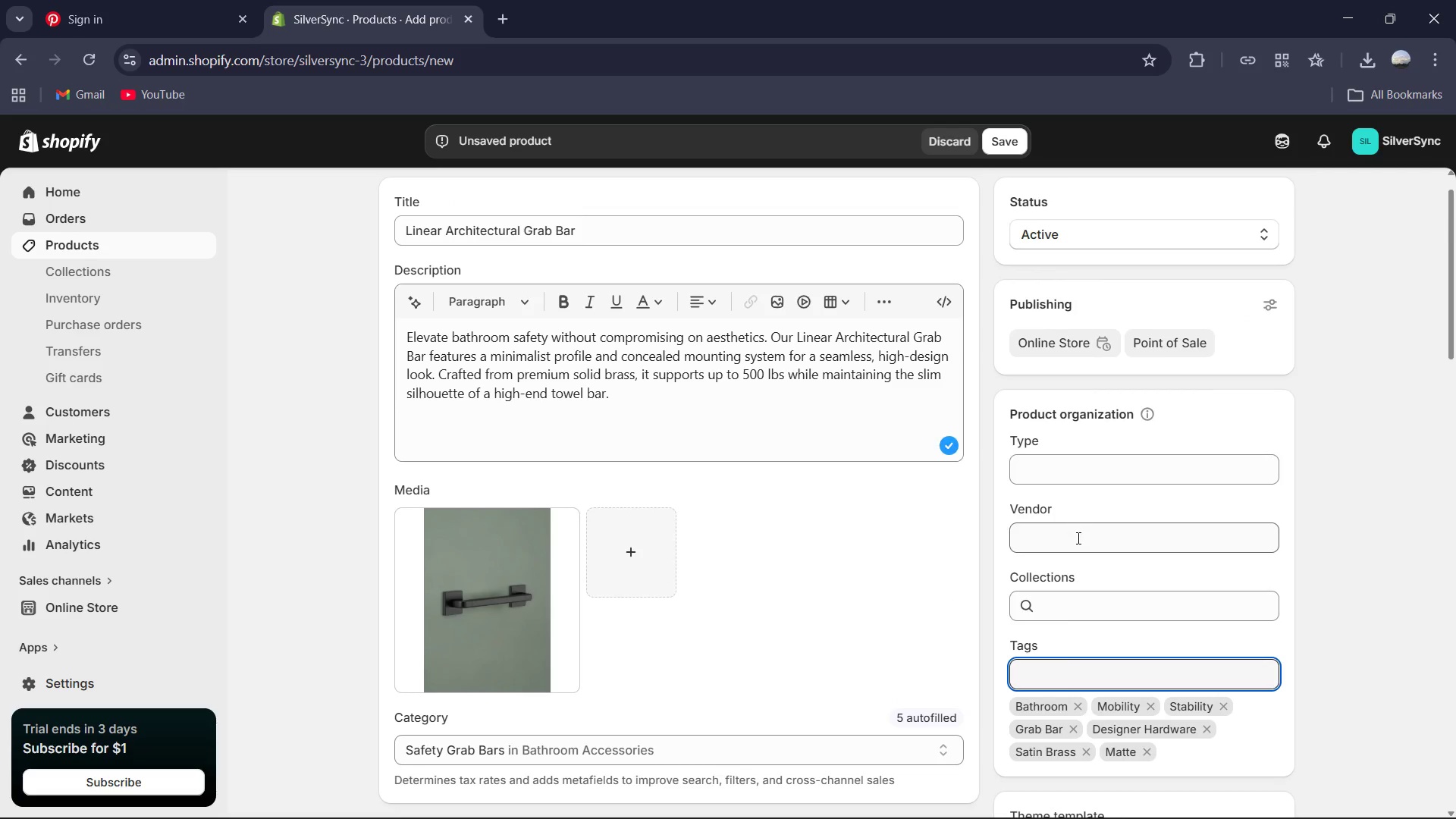 
left_click([1072, 535])
 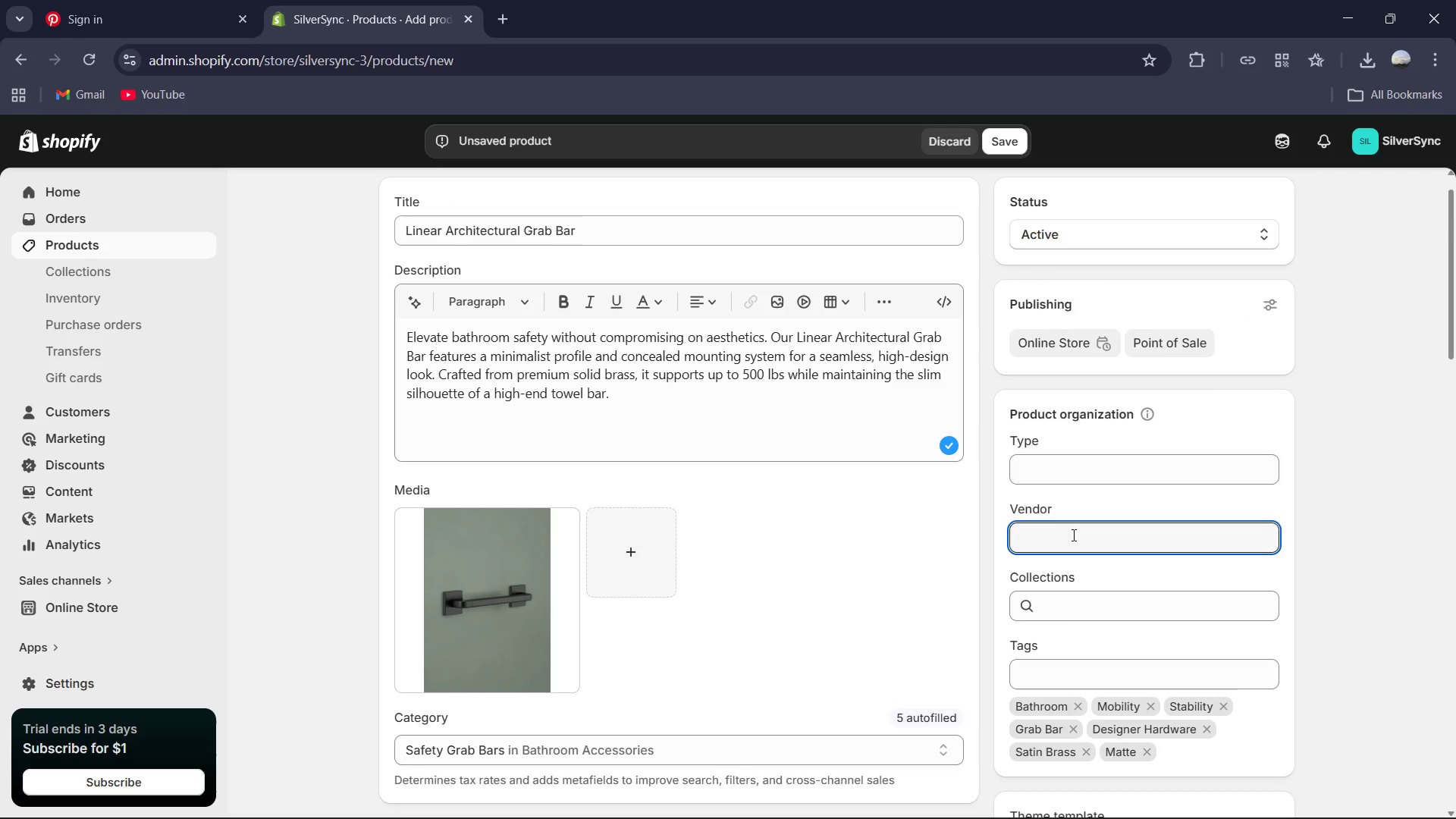 
type(SilverSync)
 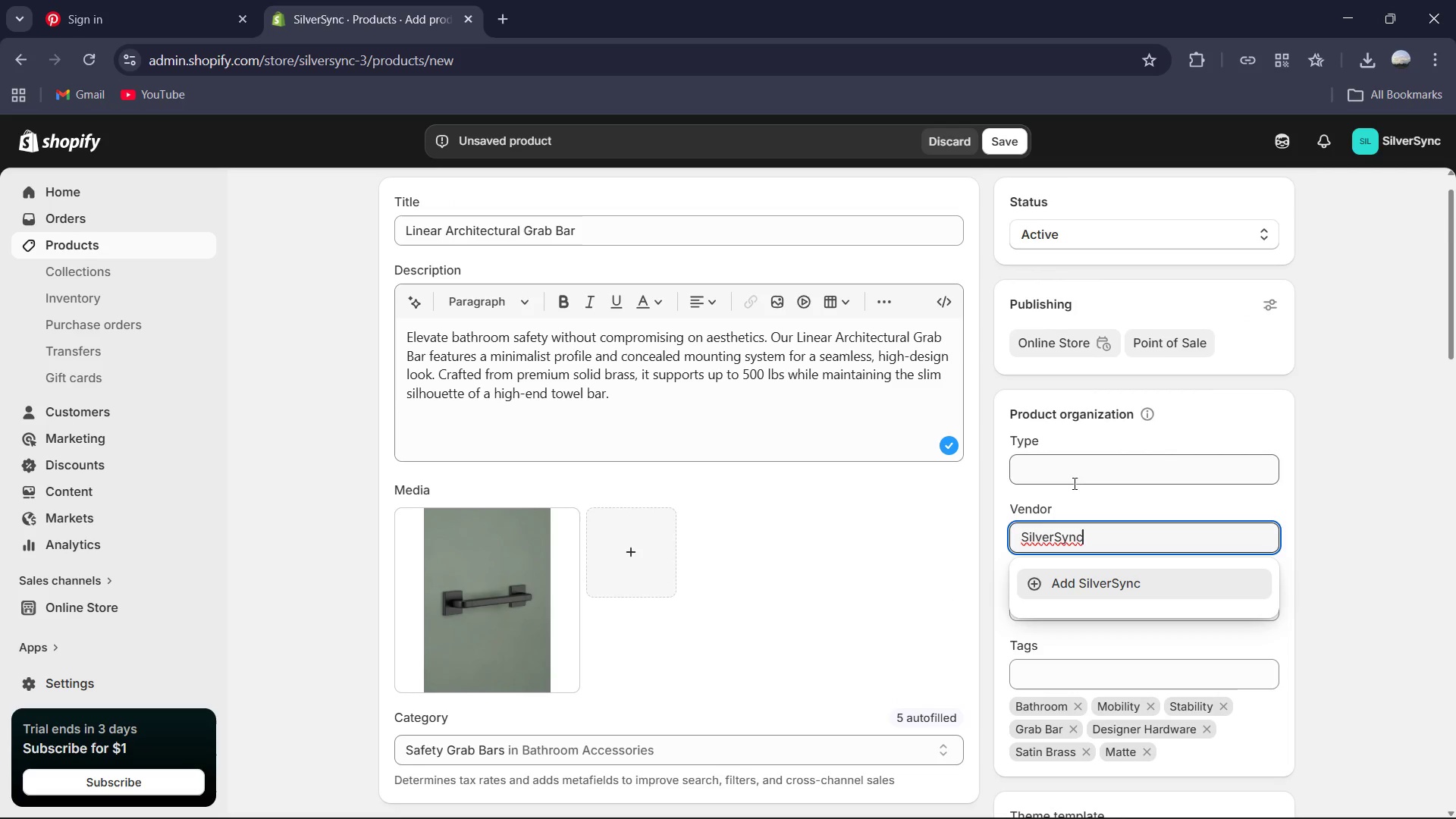 
left_click([1073, 472])
 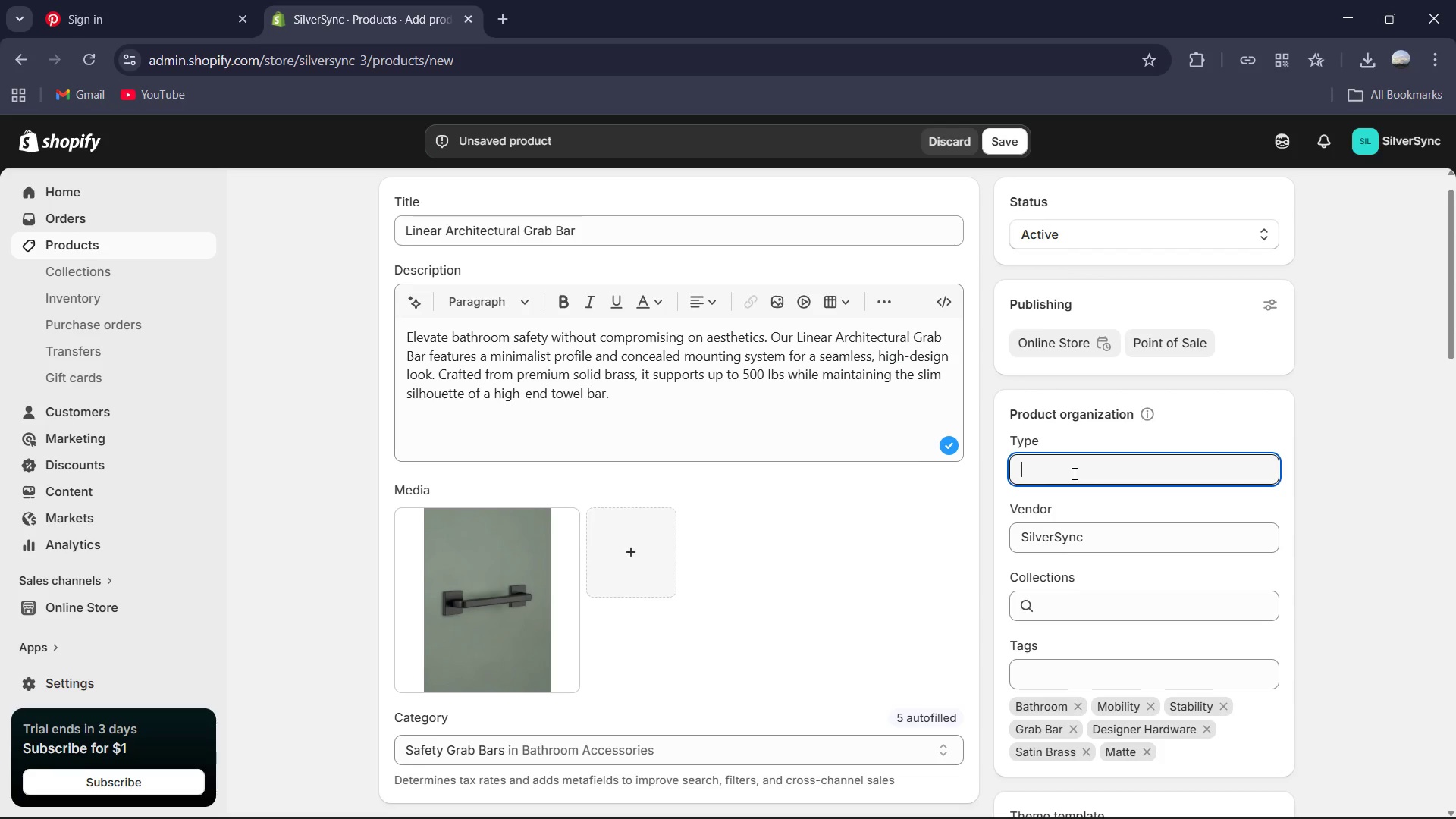 
type(Luxury Hardwat)
key(Backspace)
type(re)
 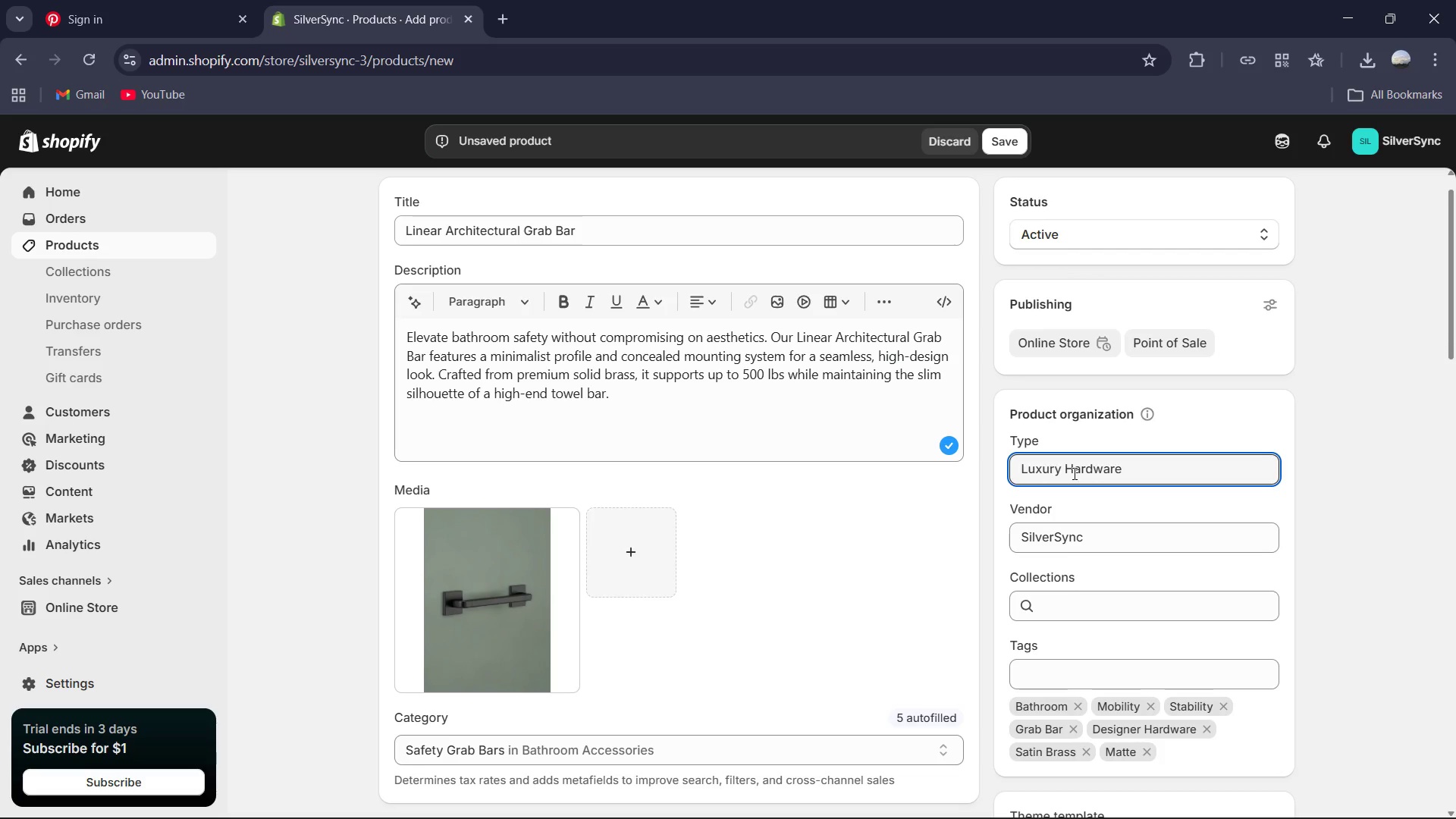 
left_click([1298, 542])
 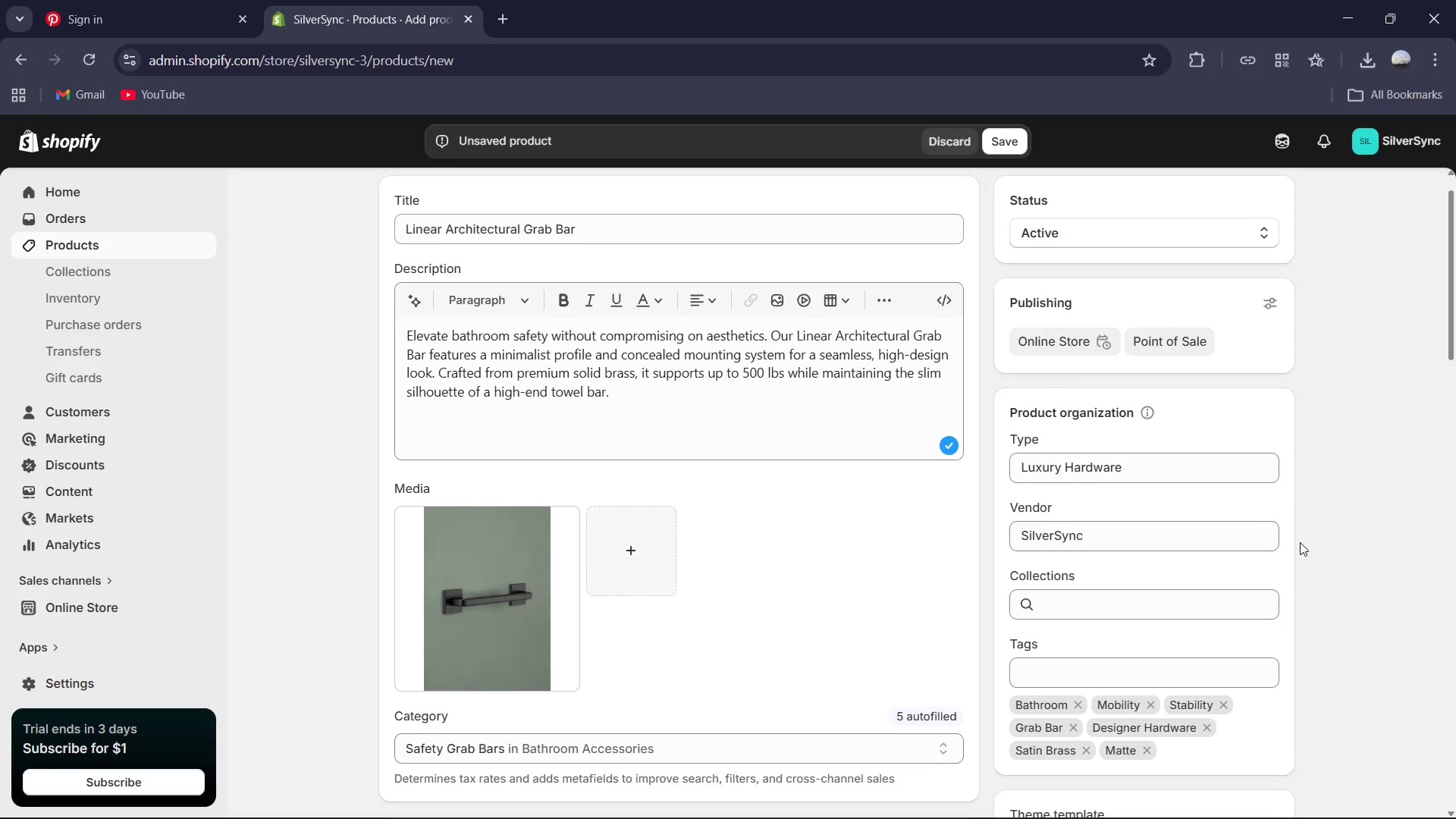 
scroll: coordinate [1280, 541], scroll_direction: down, amount: 13.0
 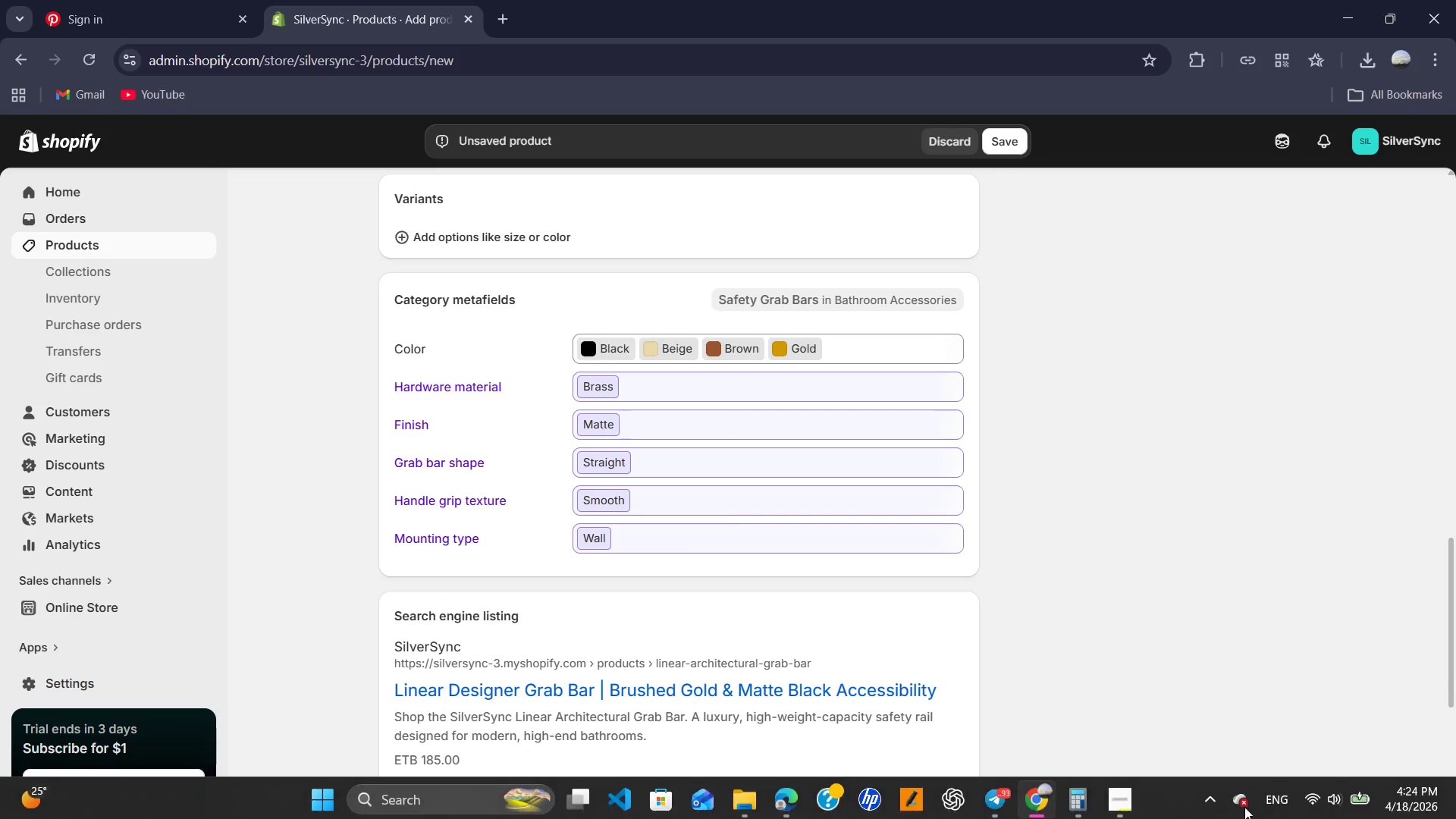 
left_click([1127, 811])